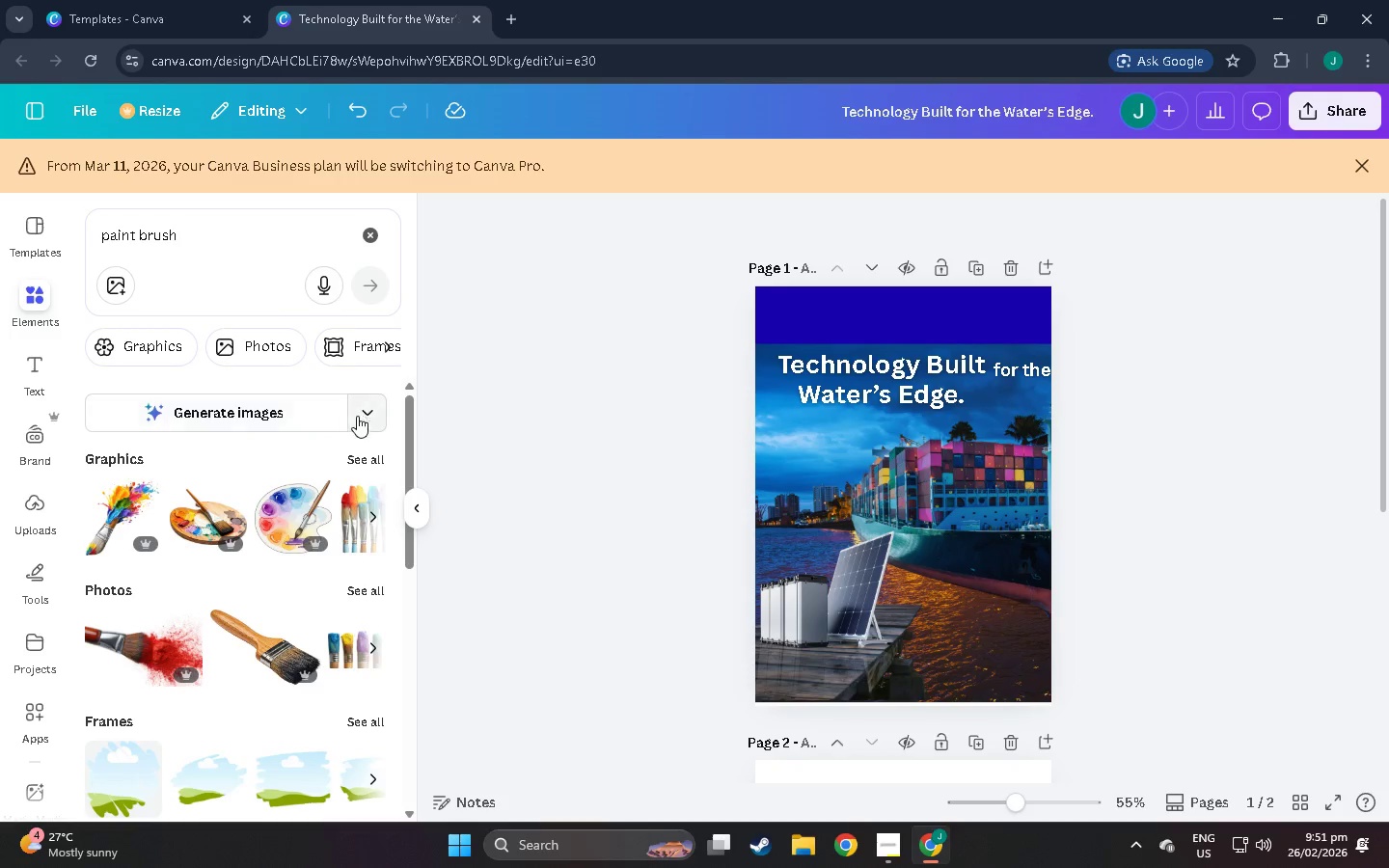 
left_click([365, 461])
 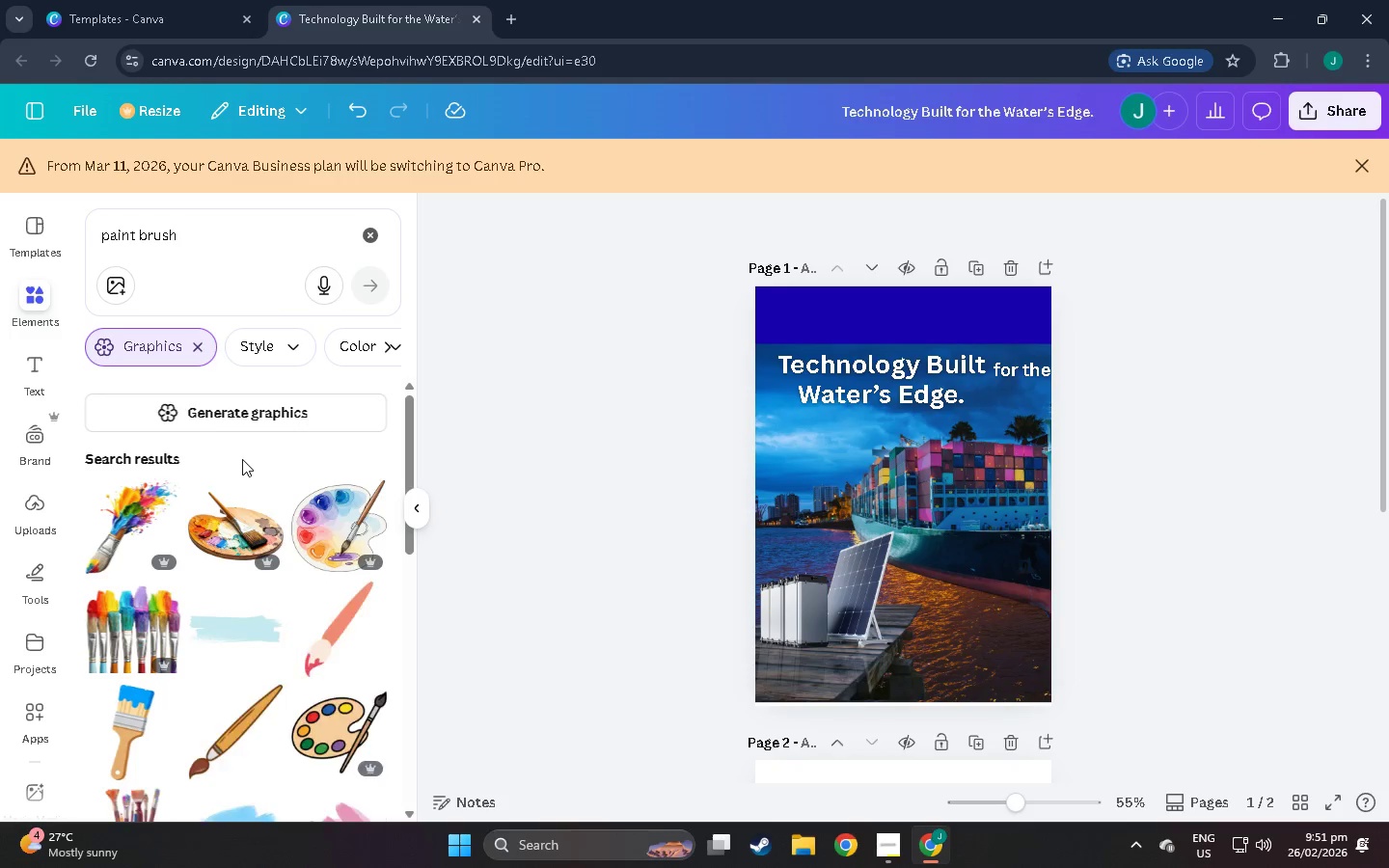 
scroll: coordinate [151, 671], scroll_direction: down, amount: 25.0
 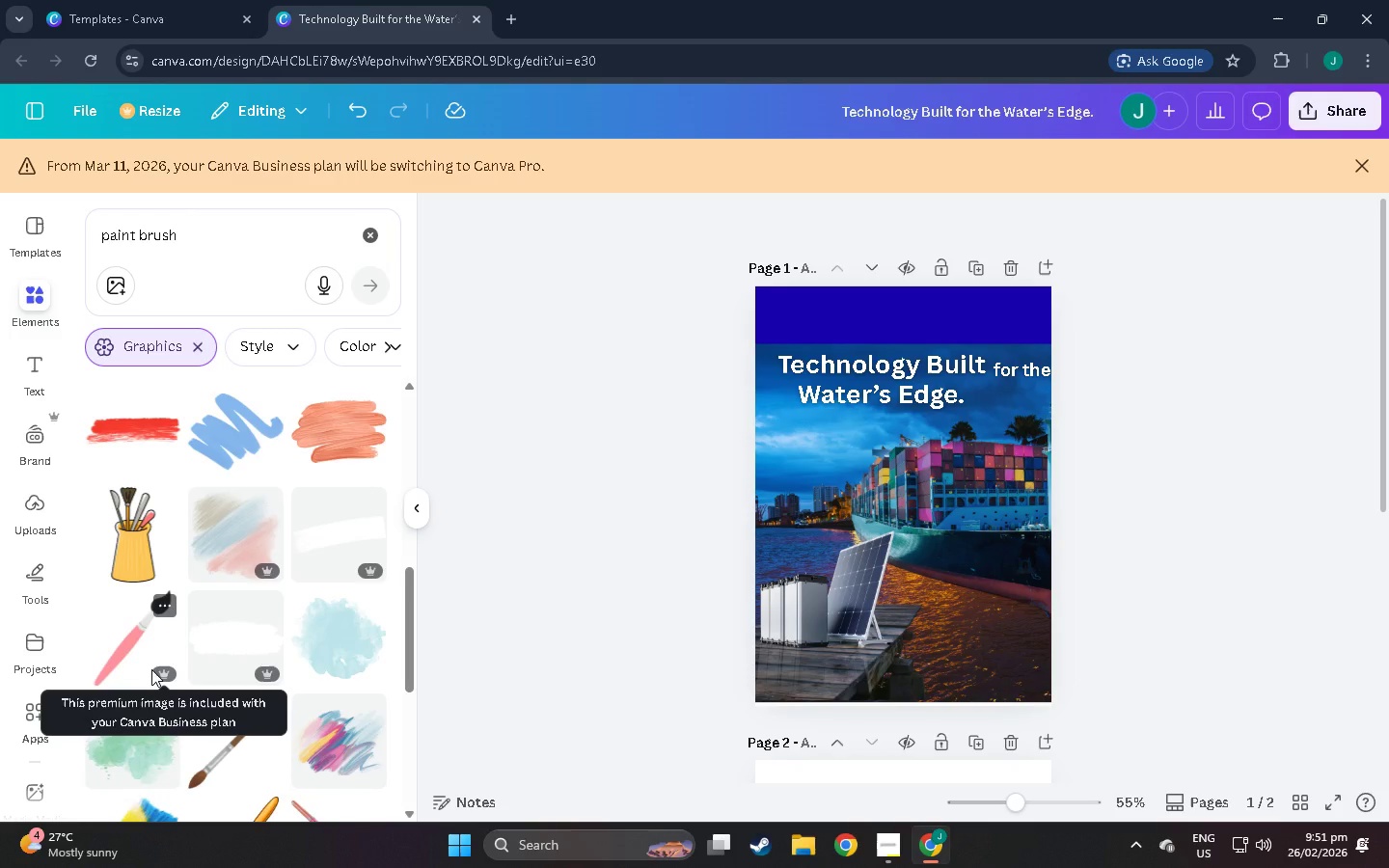 
wait(6.33)
 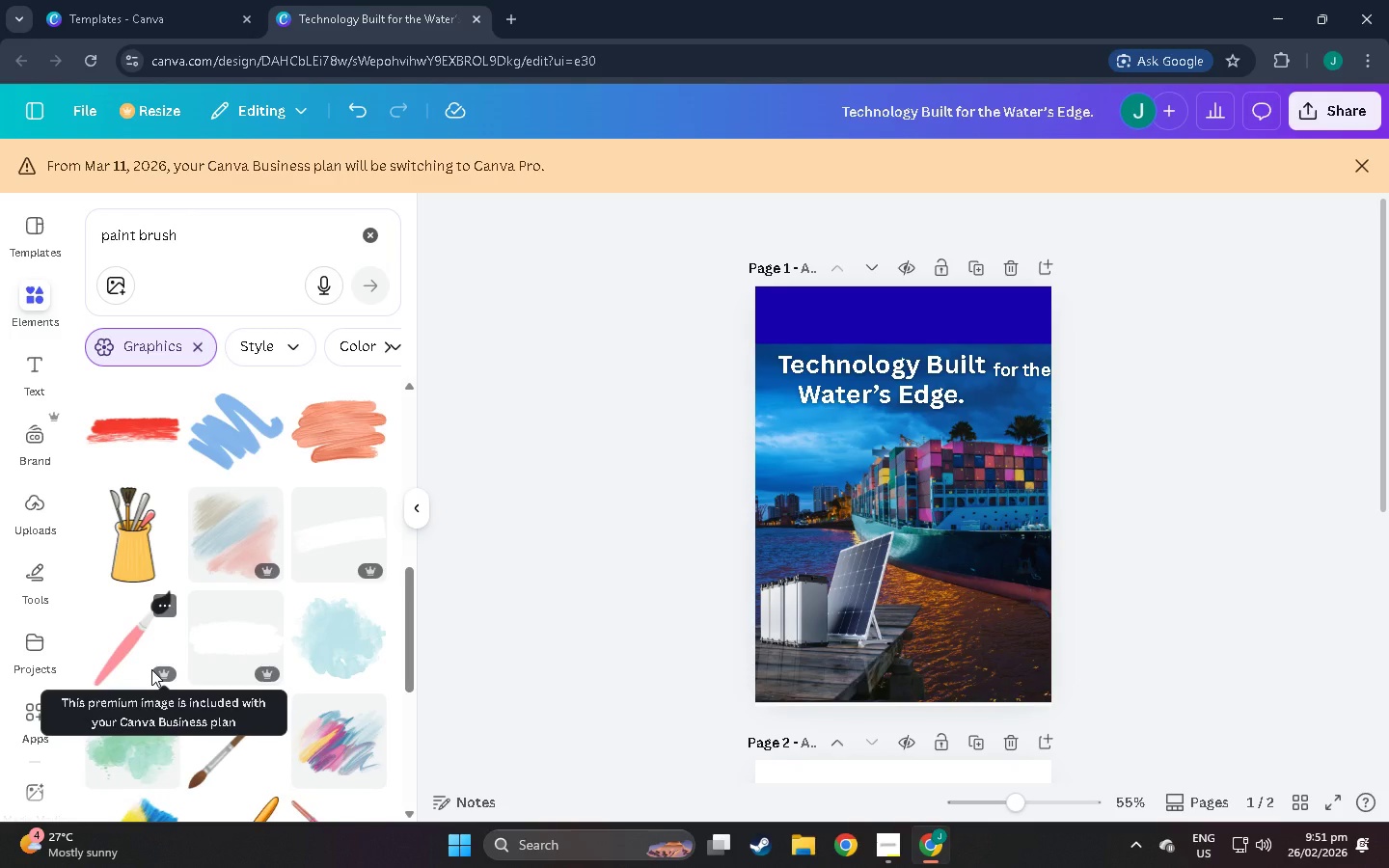 
scroll: coordinate [254, 530], scroll_direction: down, amount: 12.0
 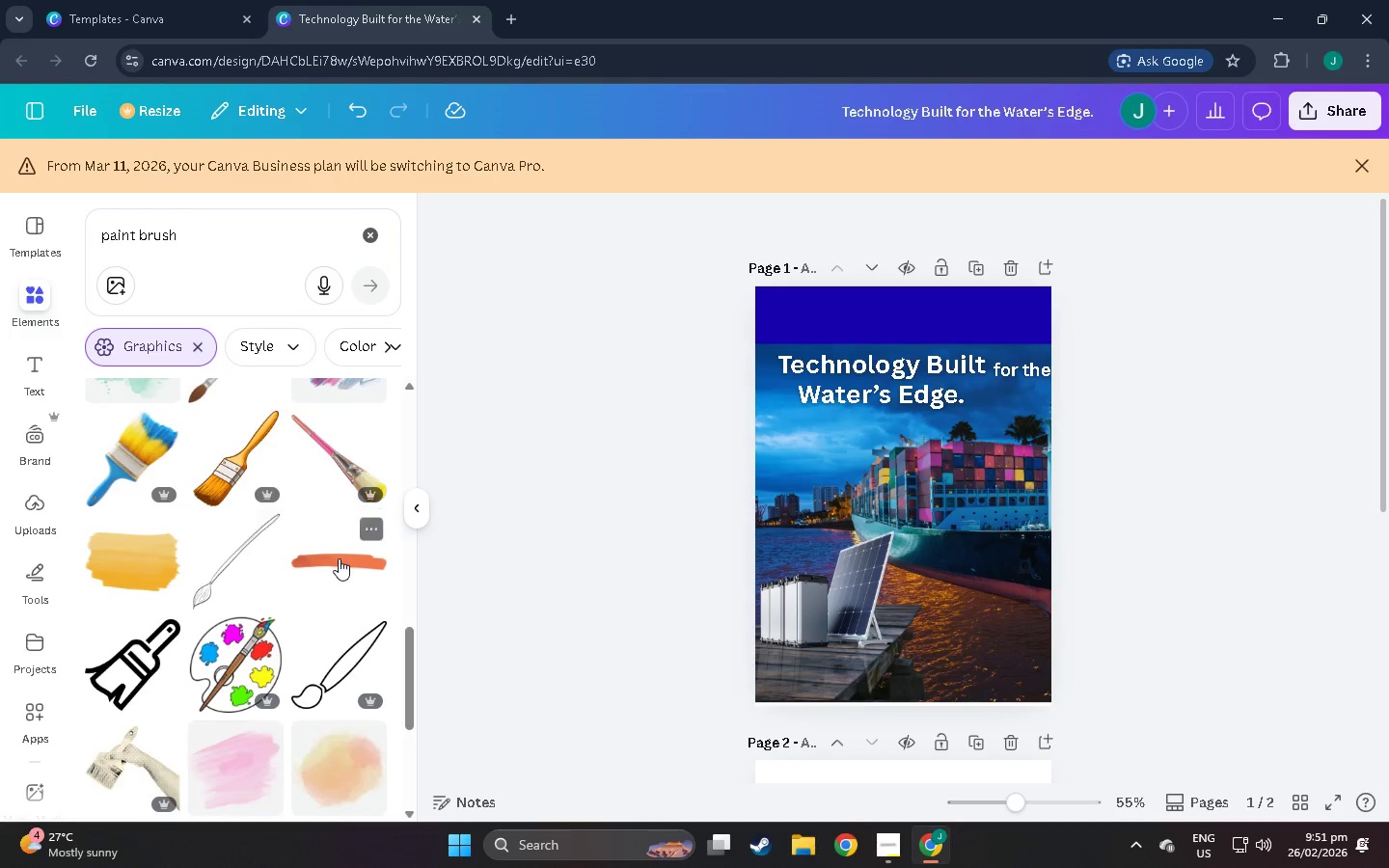 
left_click([339, 558])
 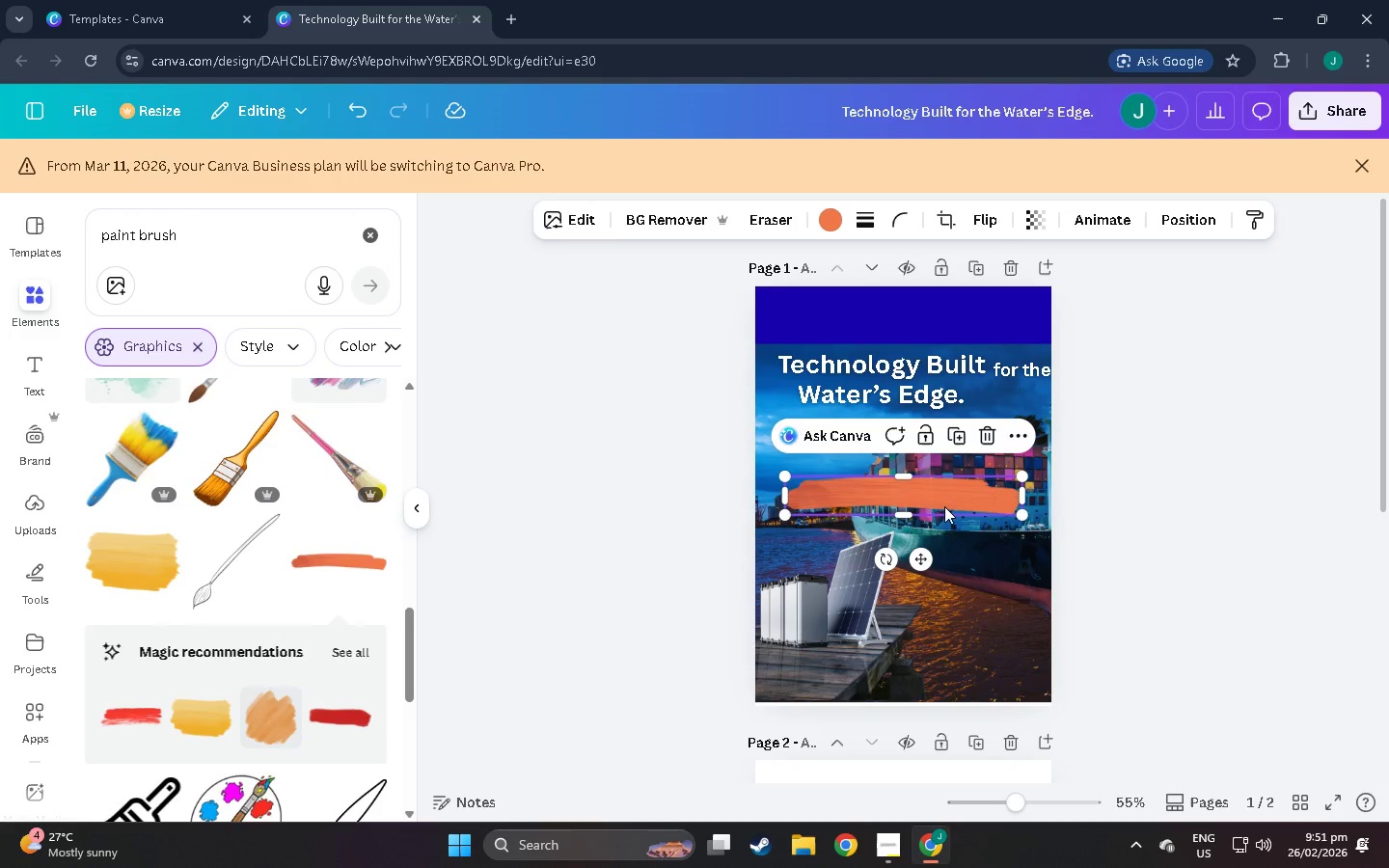 
left_click_drag(start_coordinate=[931, 499], to_coordinate=[802, 450])
 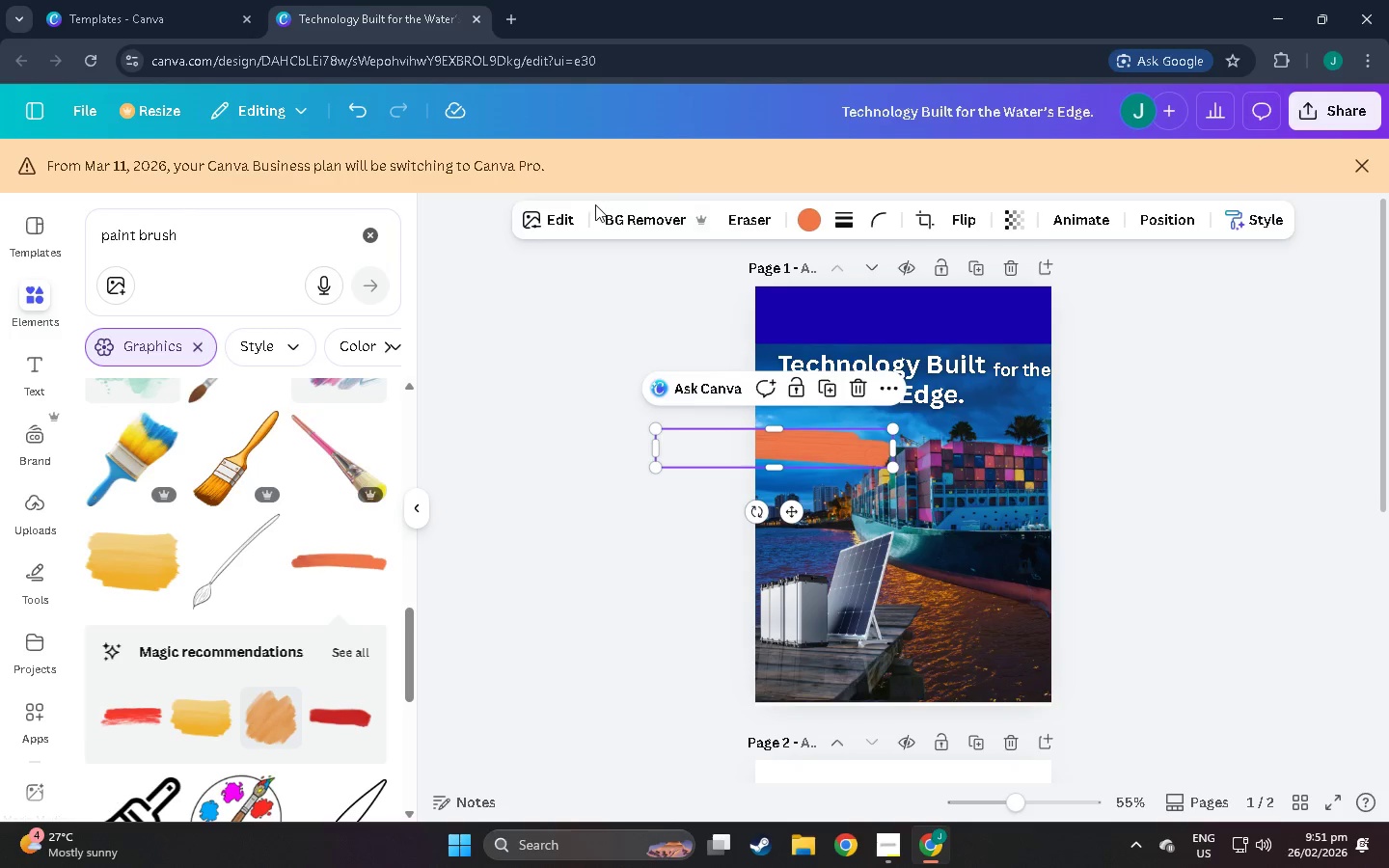 
left_click([548, 224])
 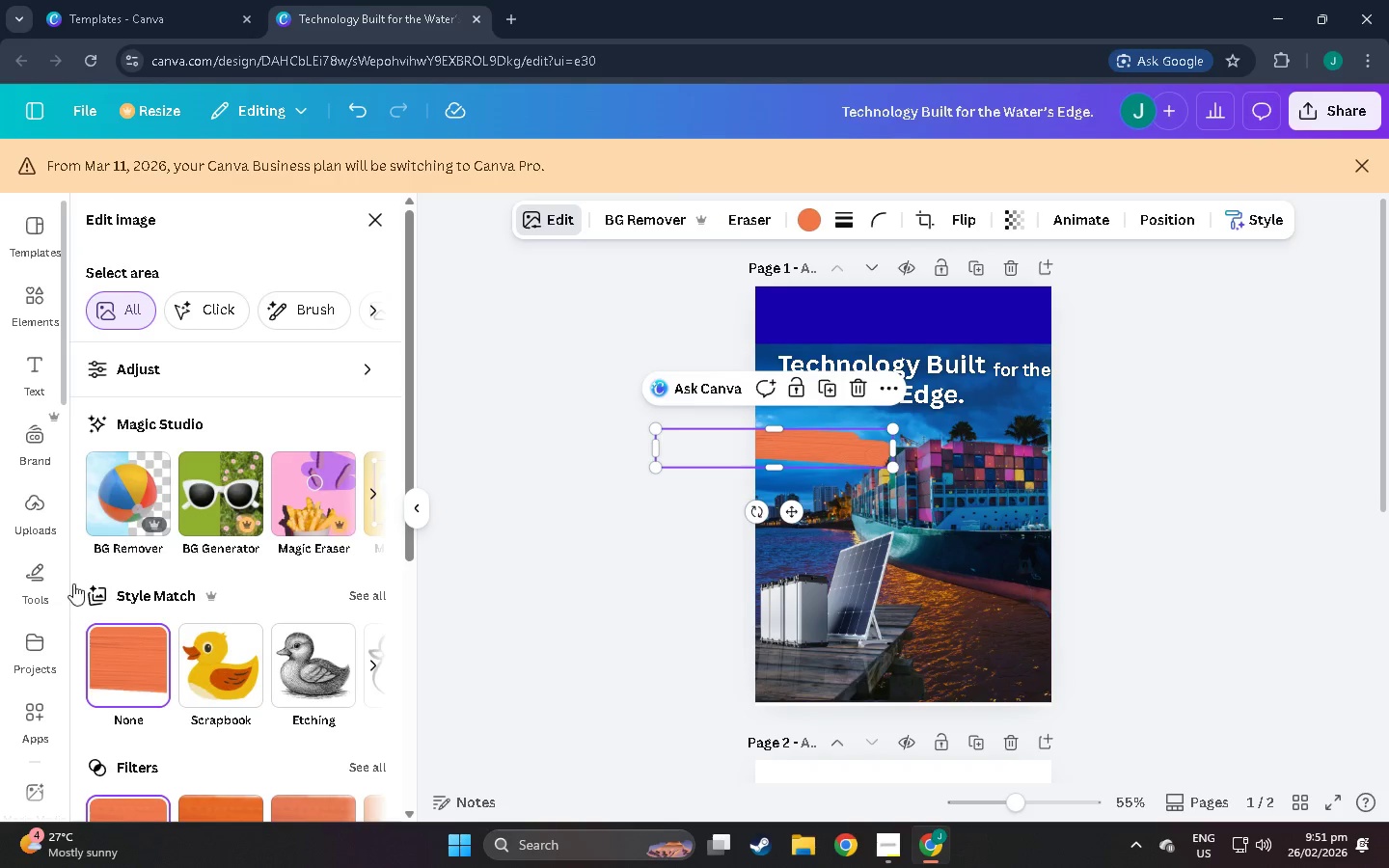 
scroll: coordinate [276, 651], scroll_direction: down, amount: 15.0
 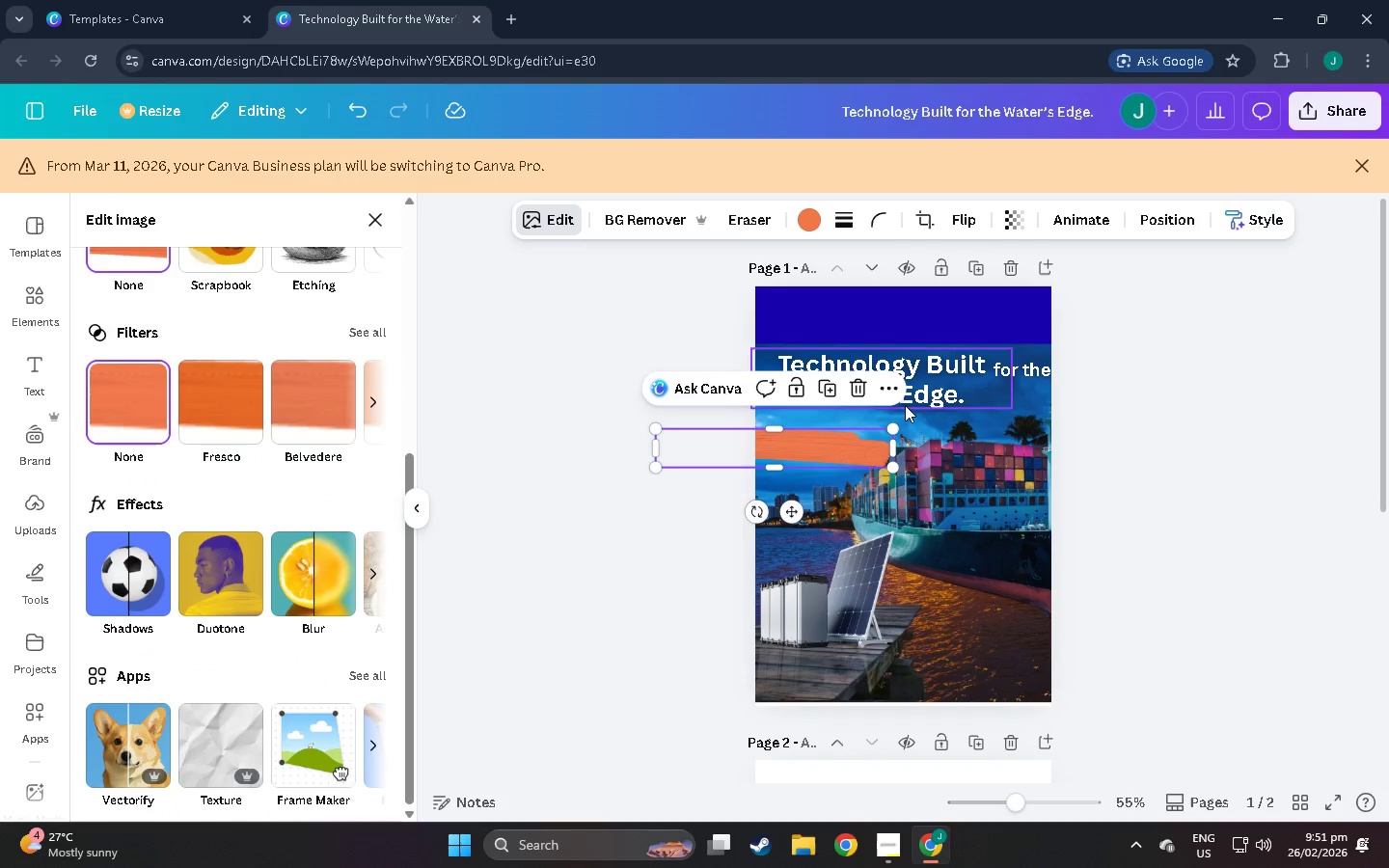 
left_click([858, 393])
 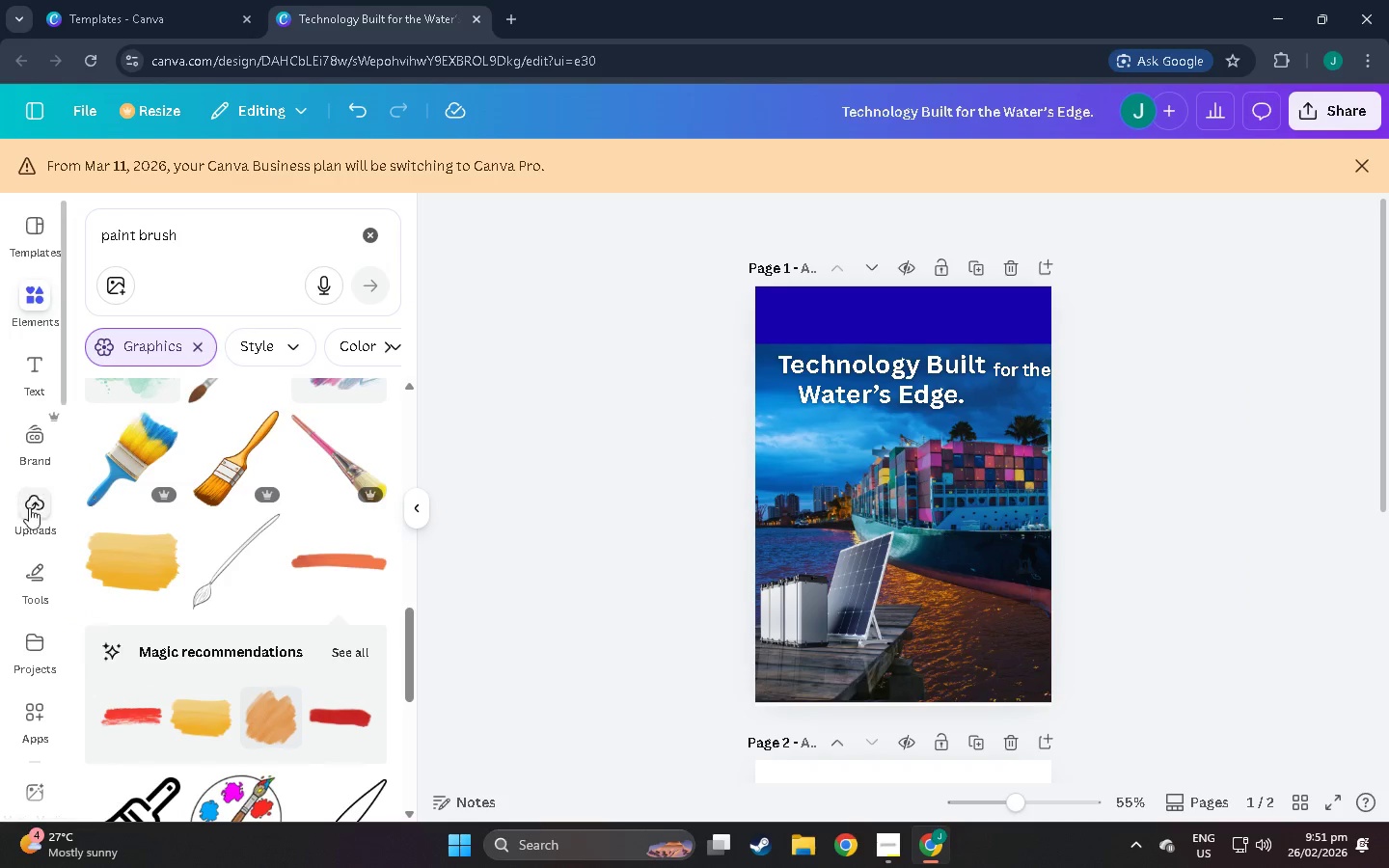 
scroll: coordinate [408, 663], scroll_direction: down, amount: 19.0
 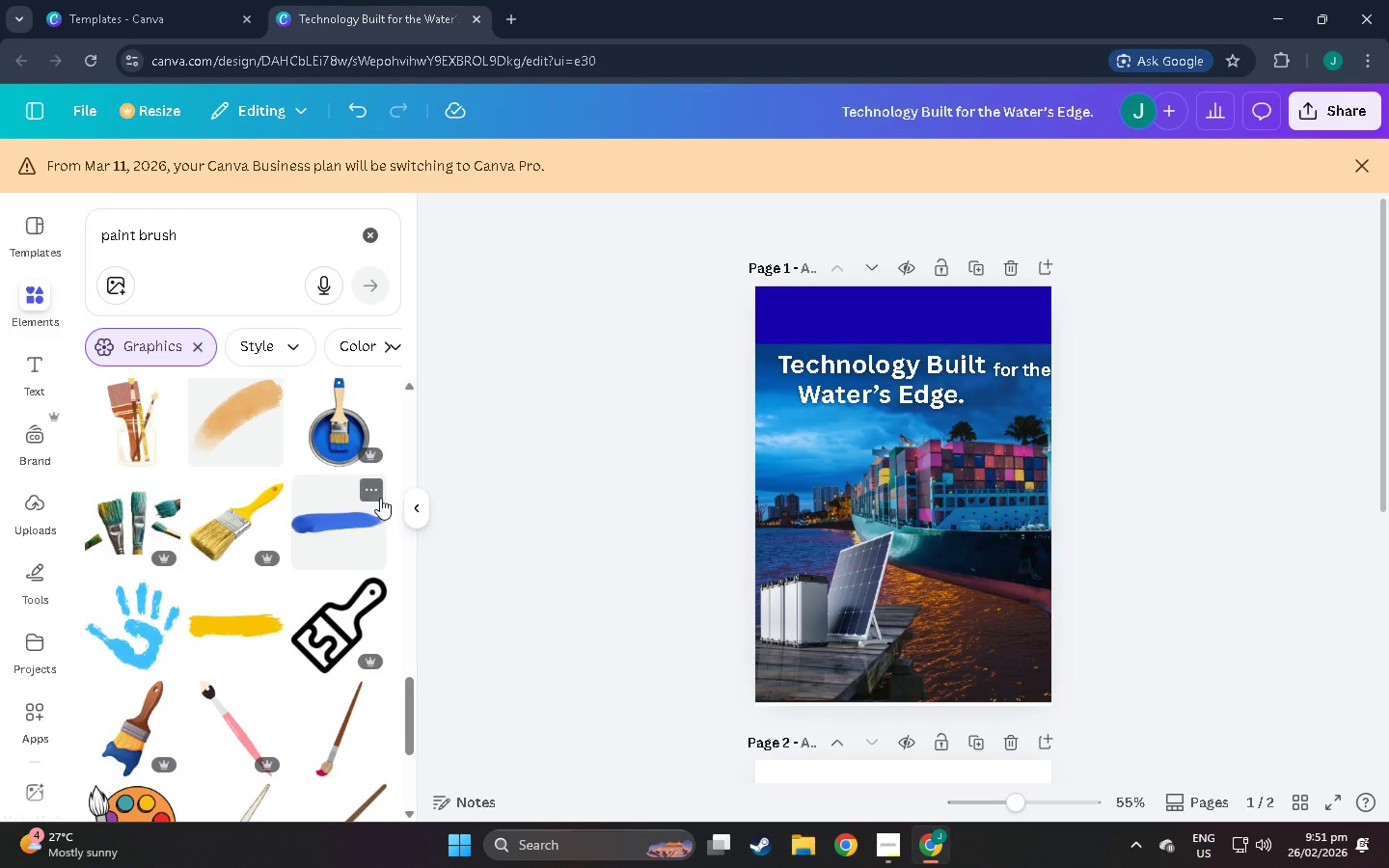 
left_click([368, 489])
 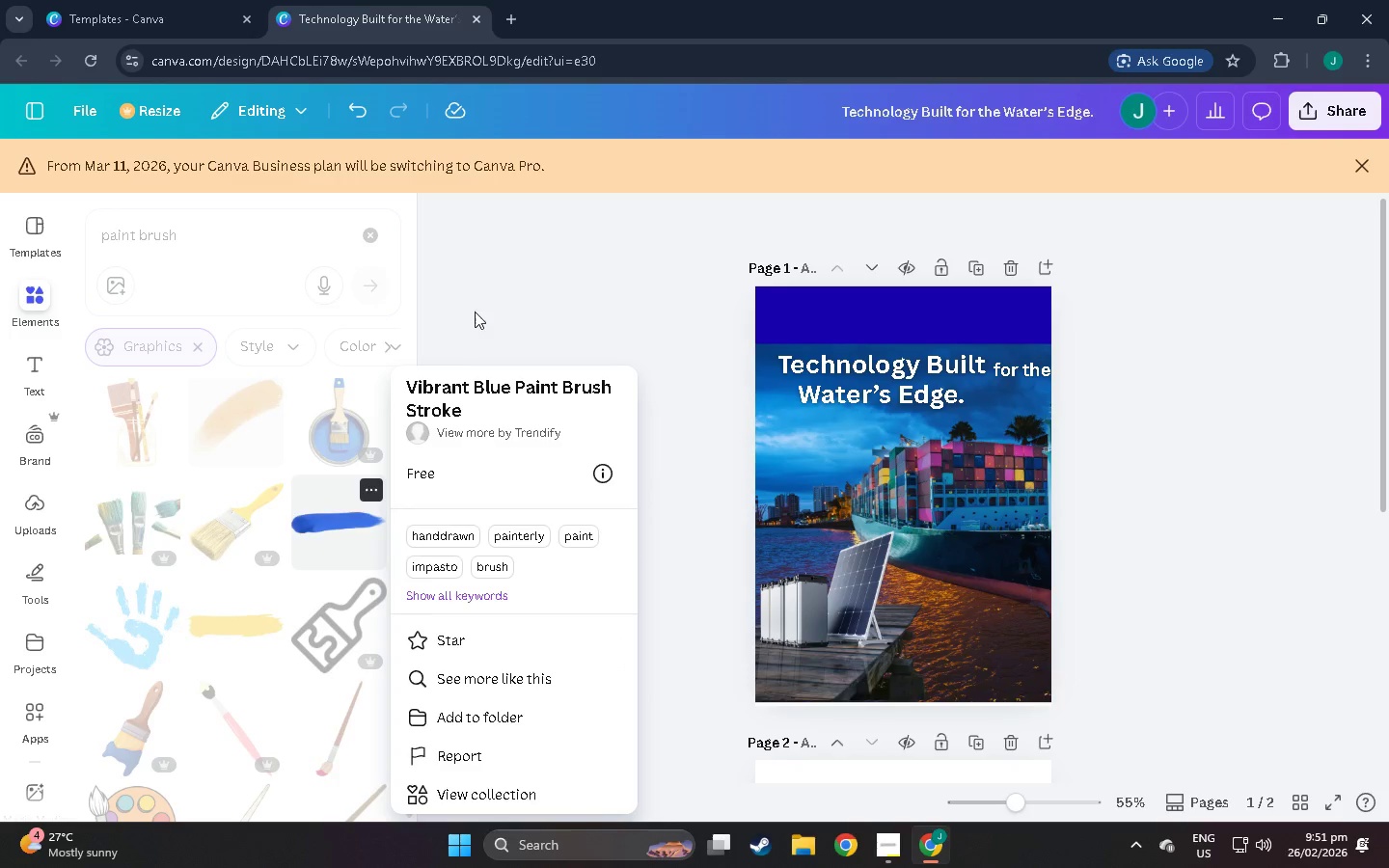 
left_click([475, 312])
 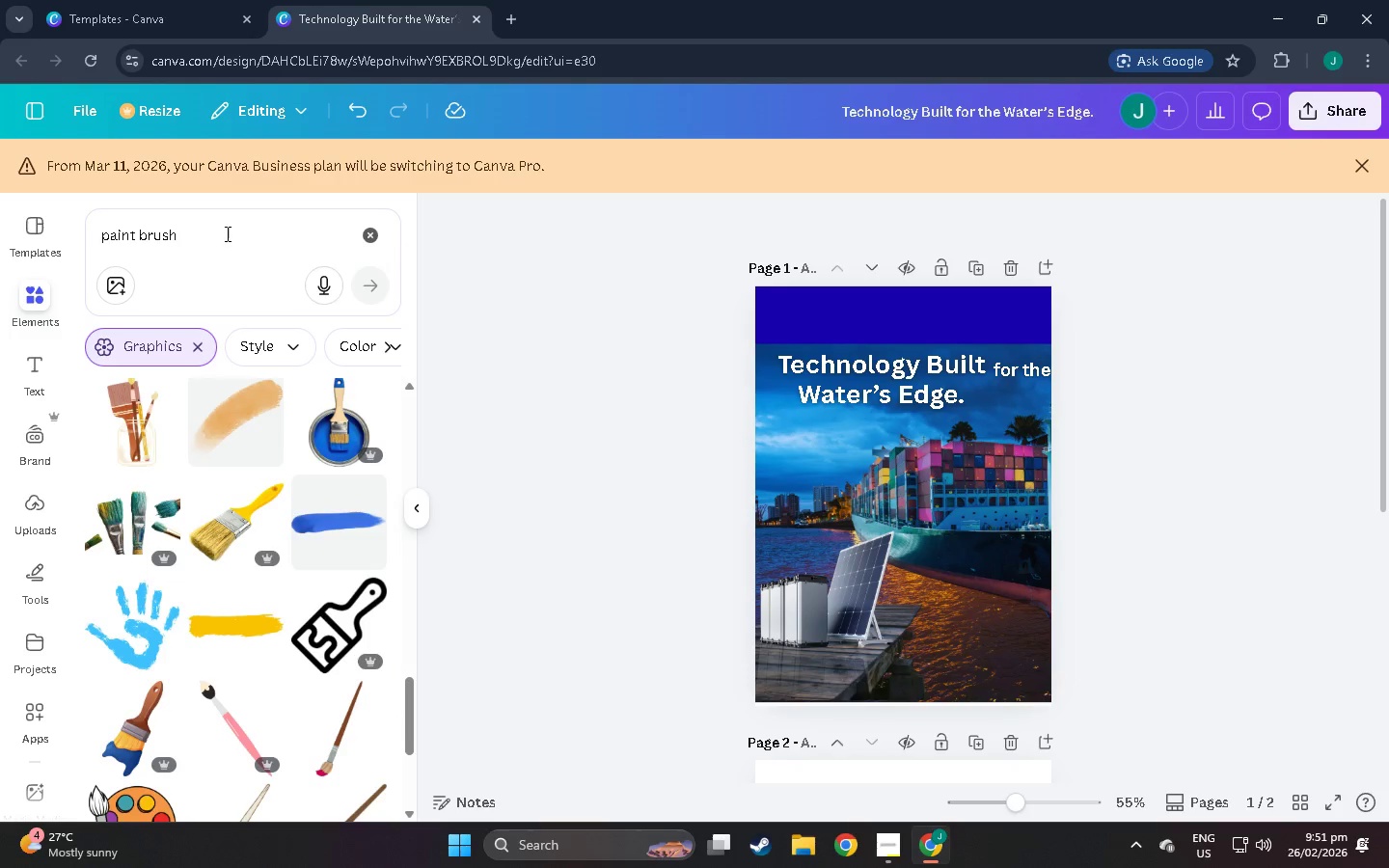 
left_click_drag(start_coordinate=[226, 233], to_coordinate=[14, 232])
 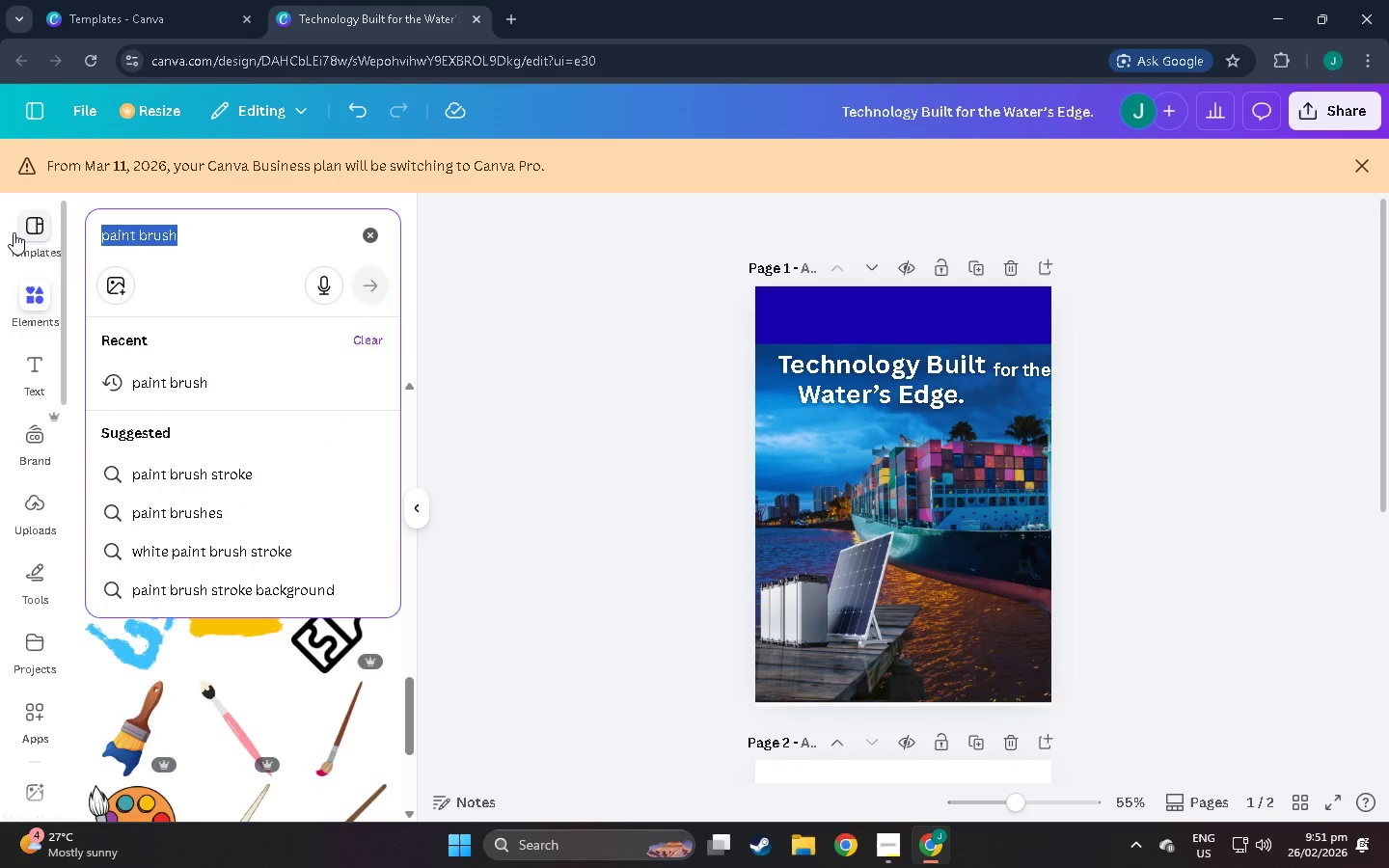 
type(stoke)
 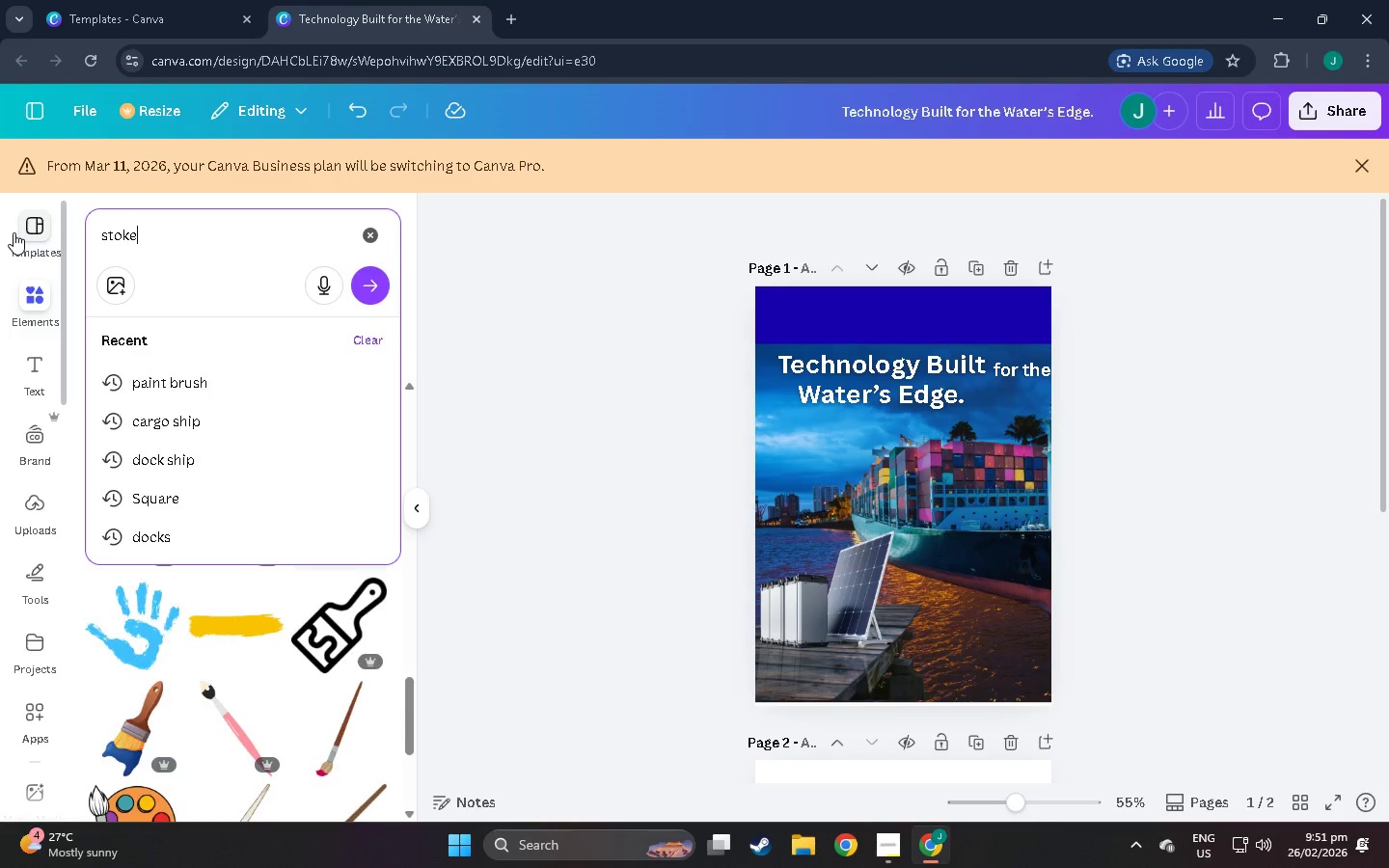 
key(Enter)
 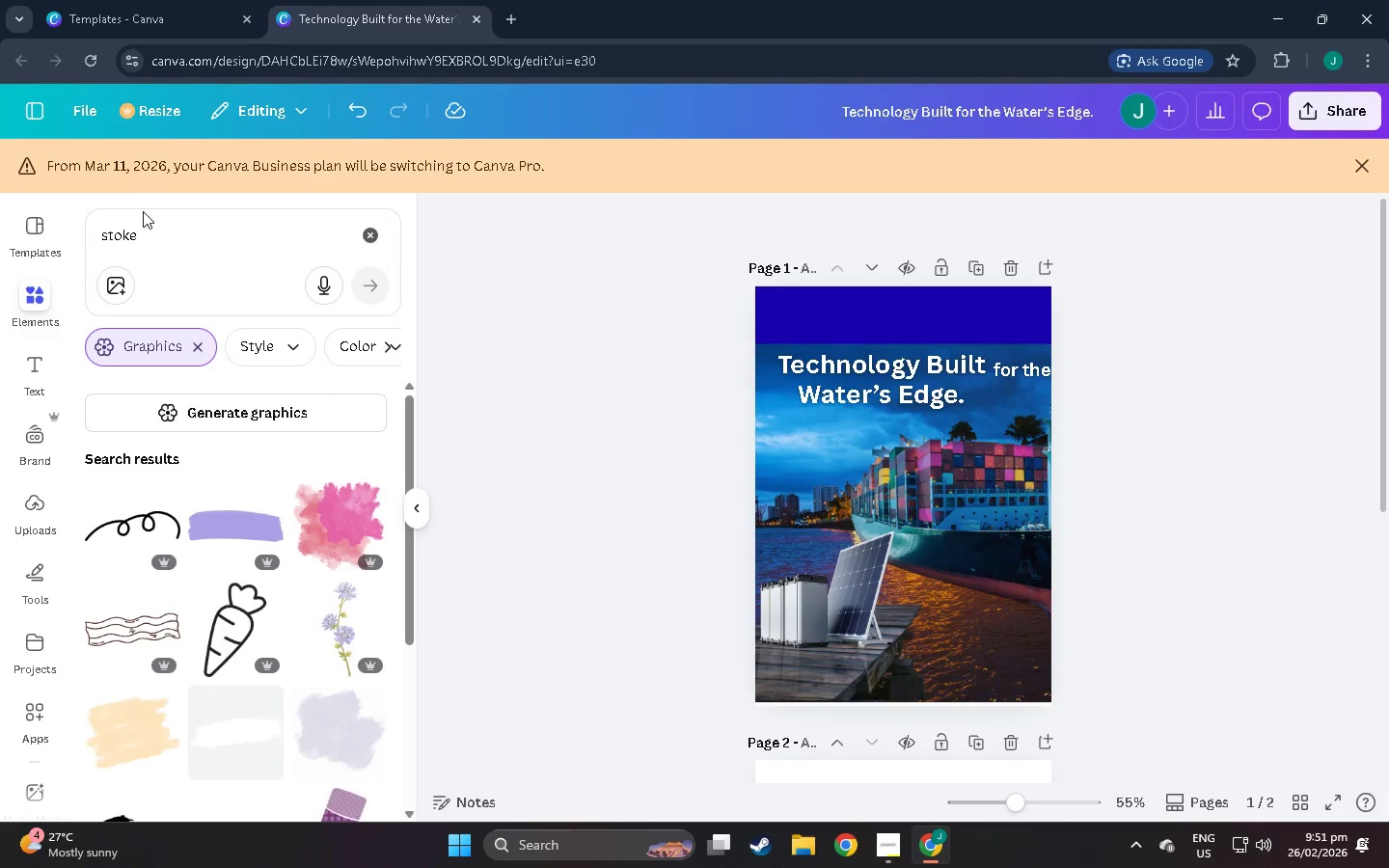 
left_click([116, 234])
 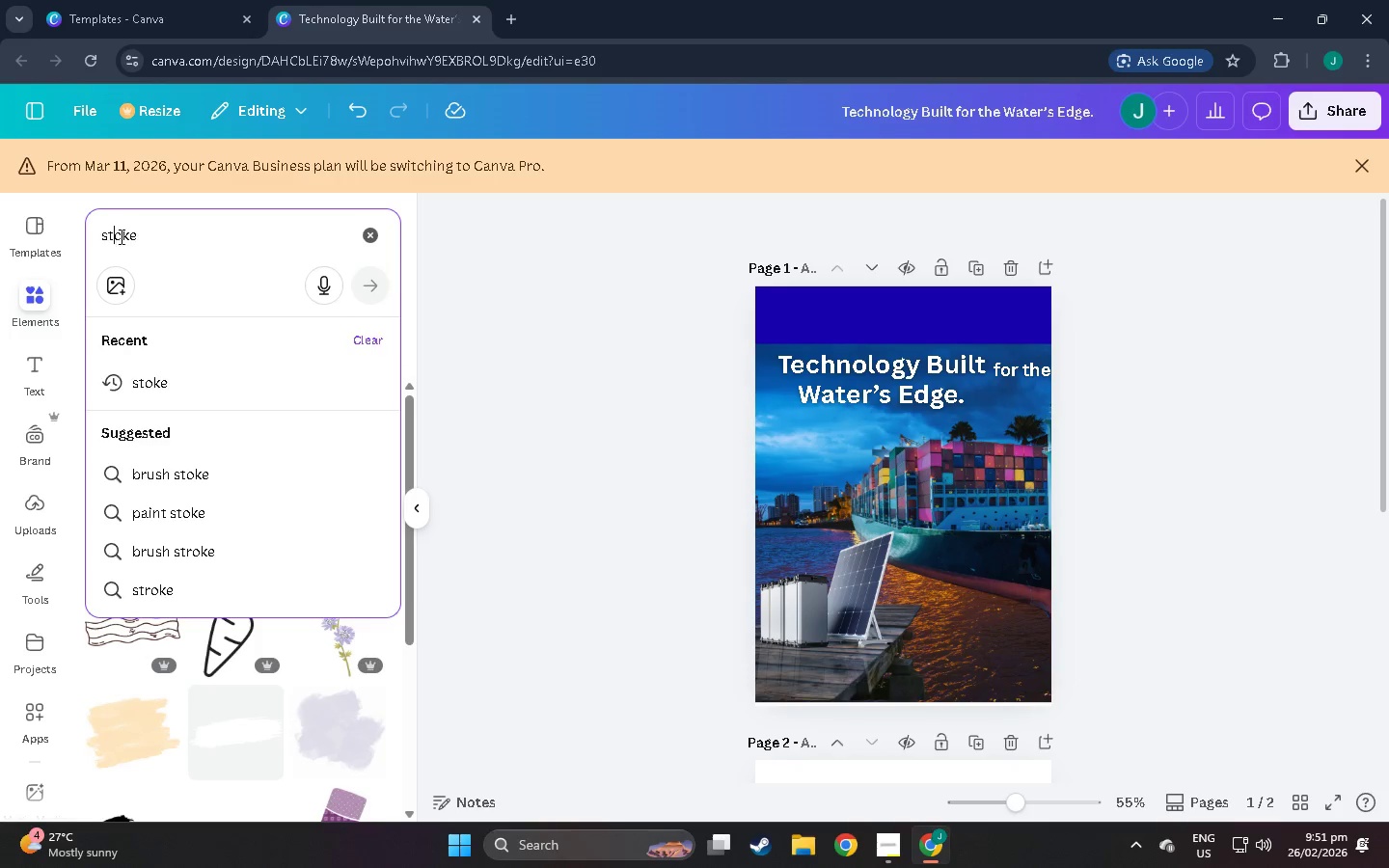 
key(R)
 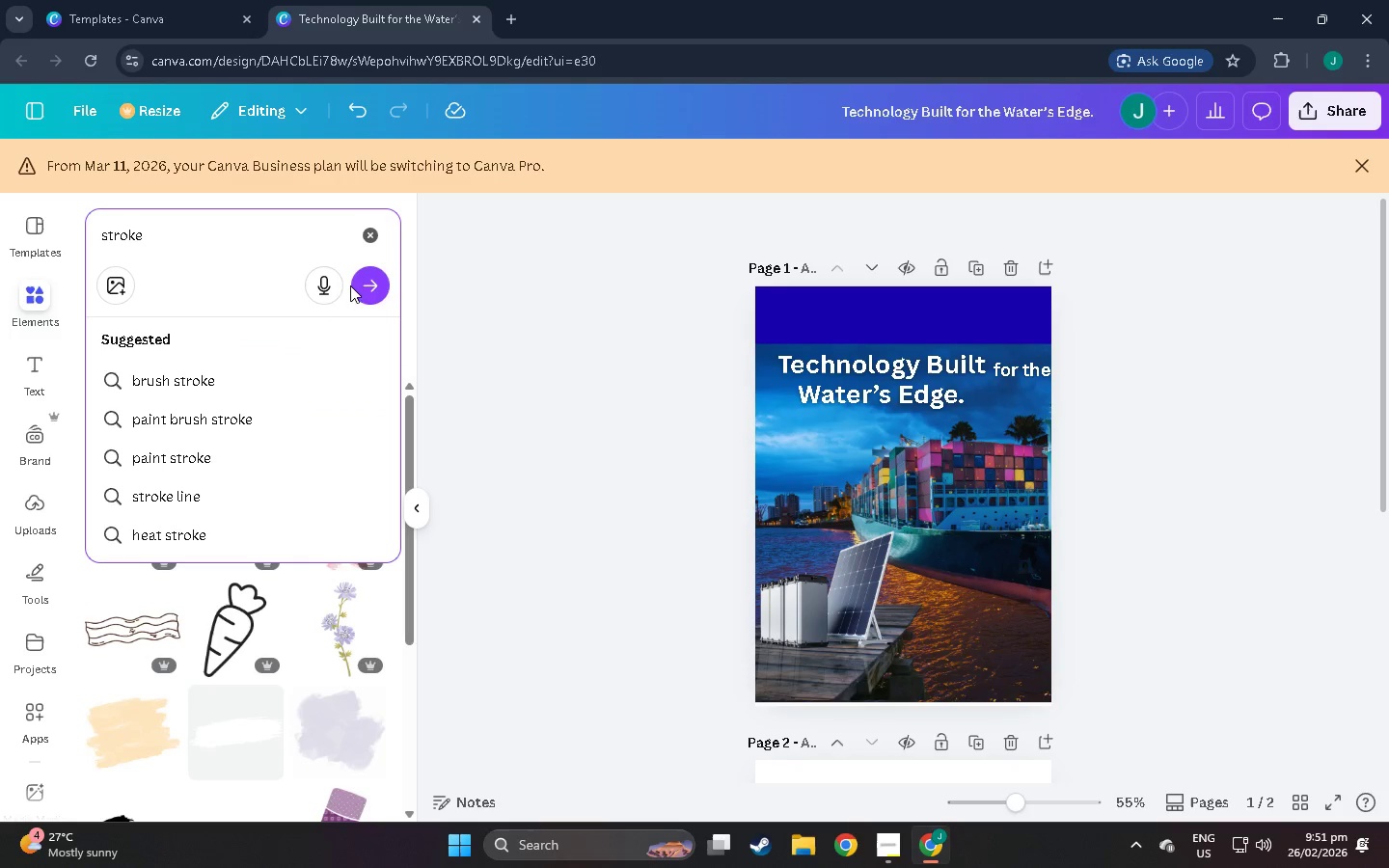 
left_click([378, 286])
 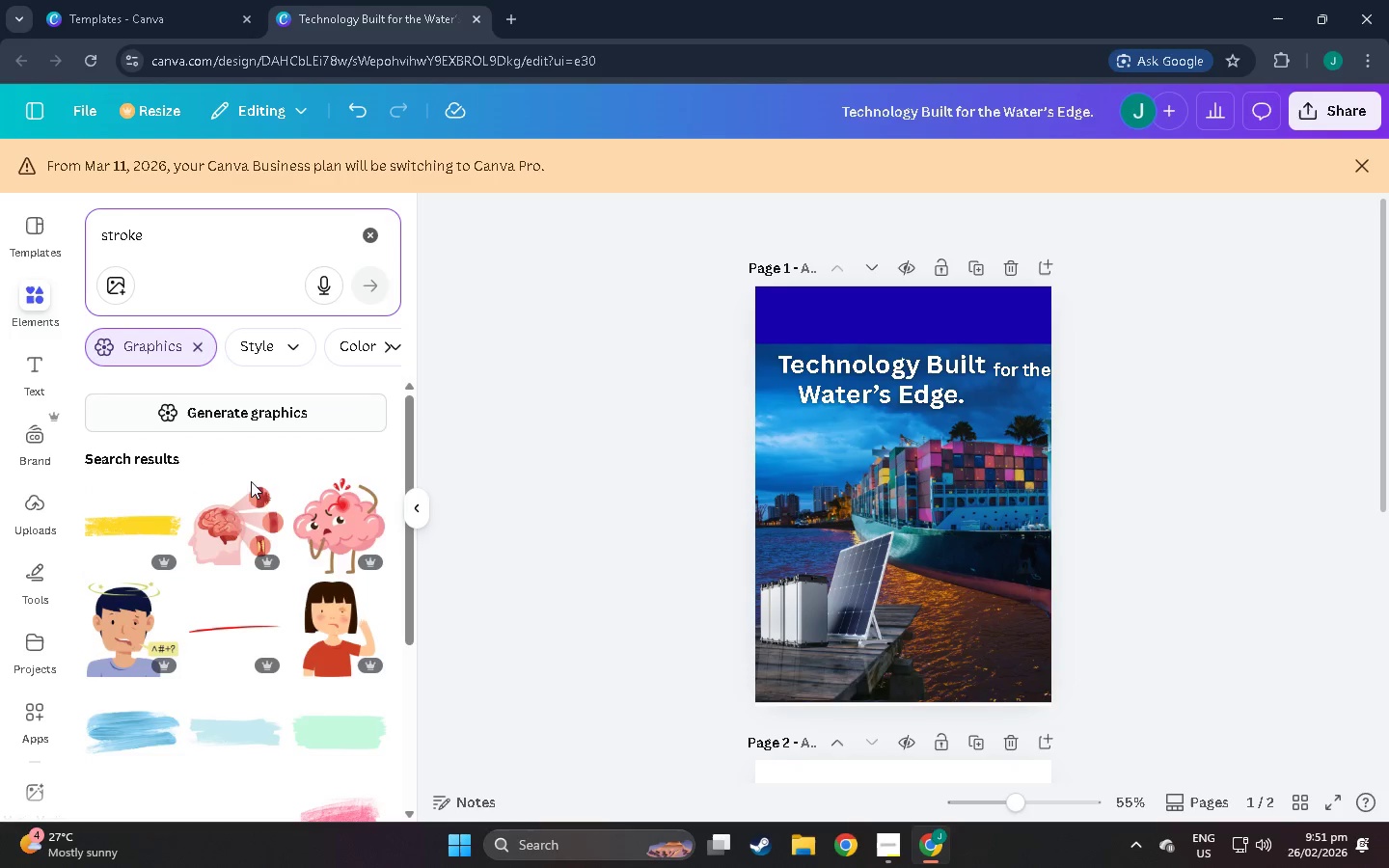 
scroll: coordinate [285, 573], scroll_direction: down, amount: 10.0
 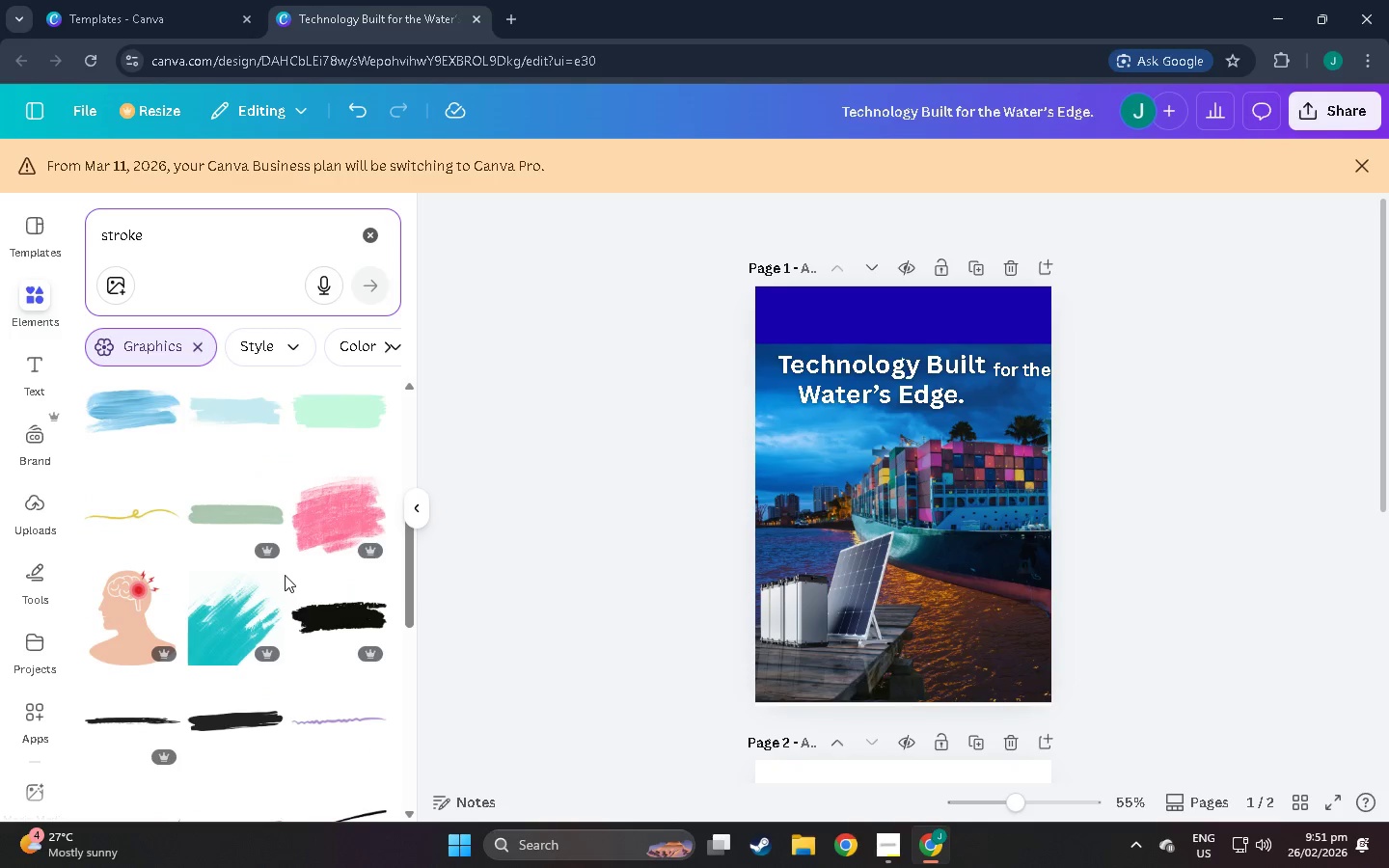 
mouse_move([315, 610])
 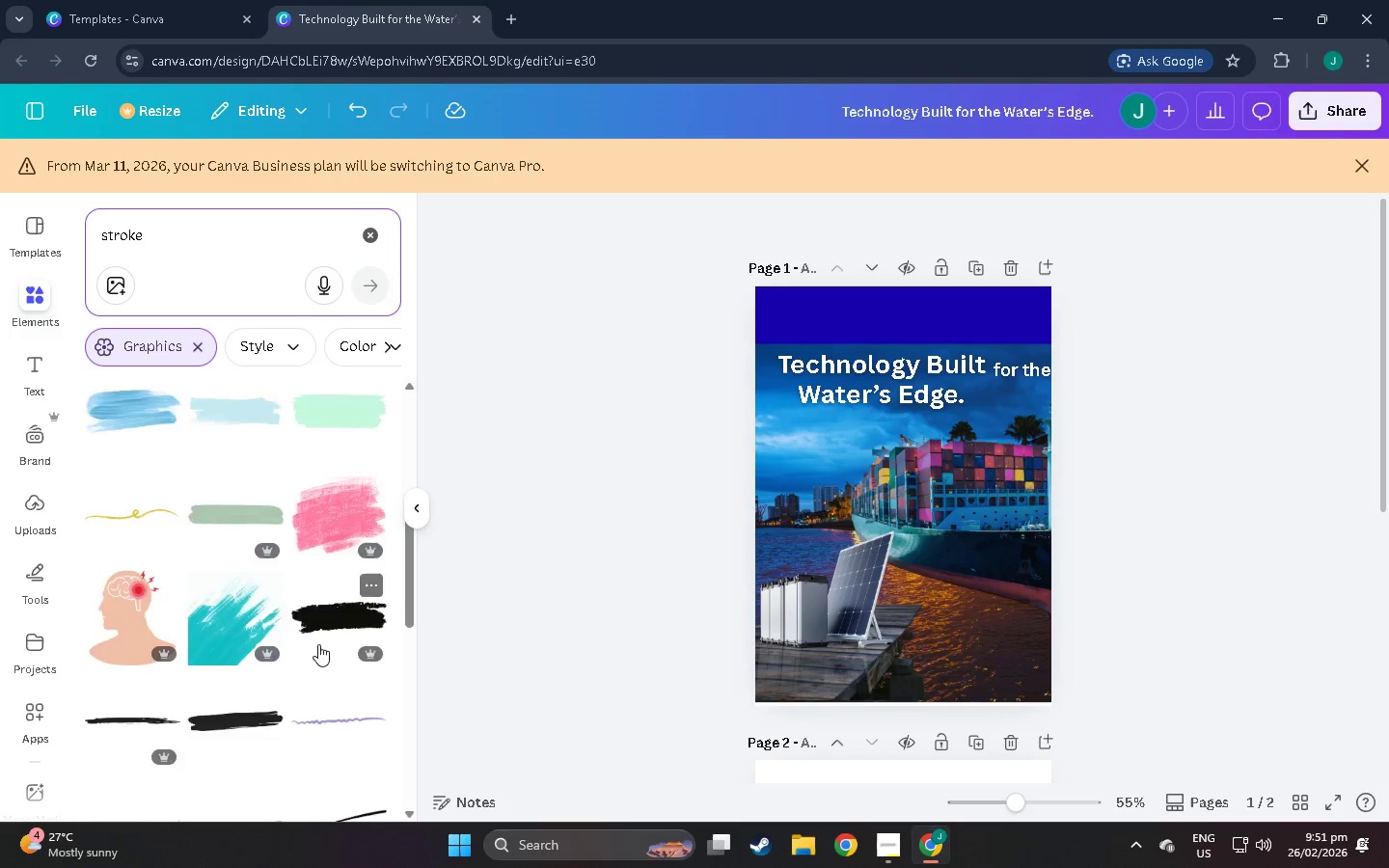 
scroll: coordinate [241, 619], scroll_direction: down, amount: 13.0
 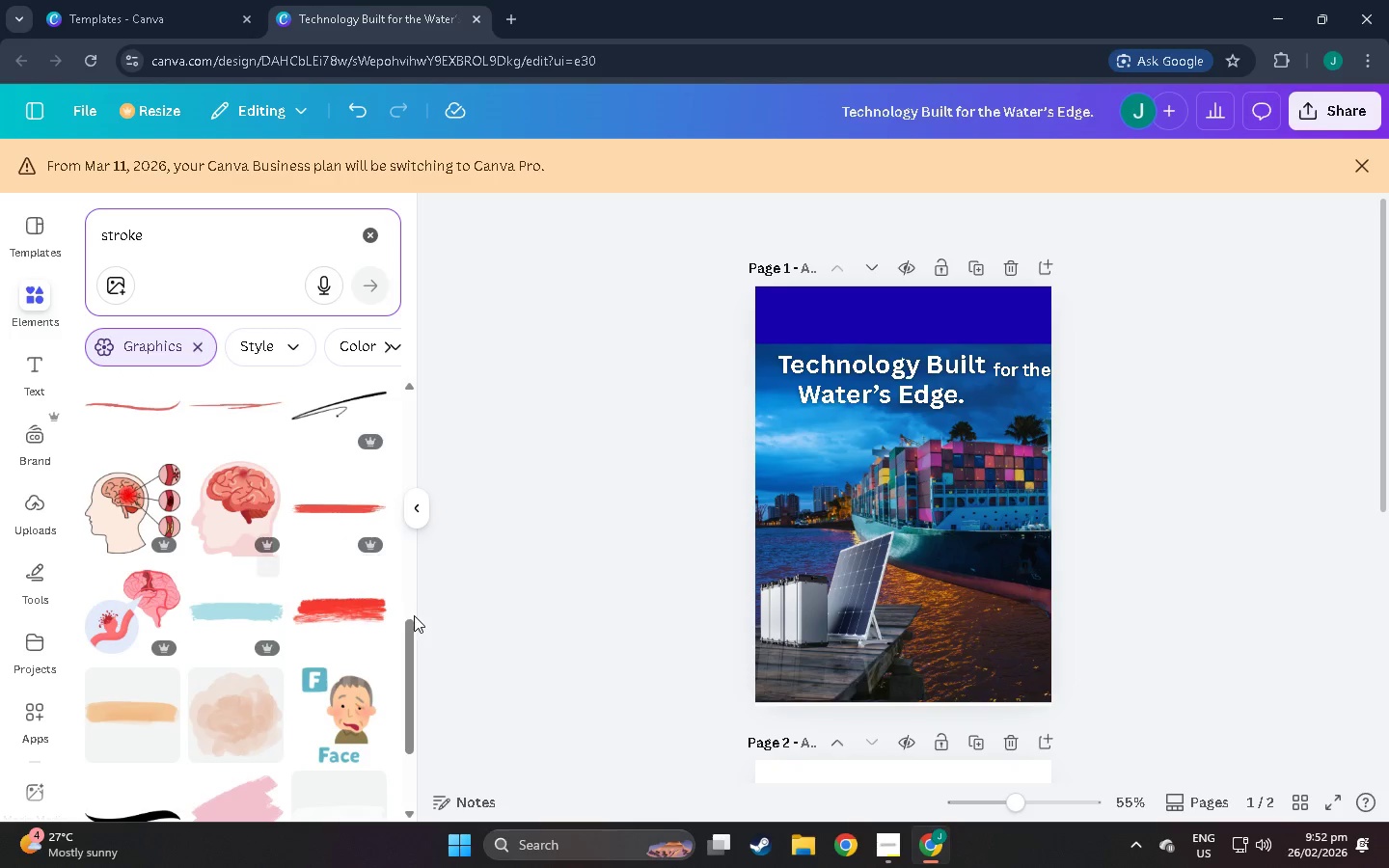 
mouse_move([288, 610])
 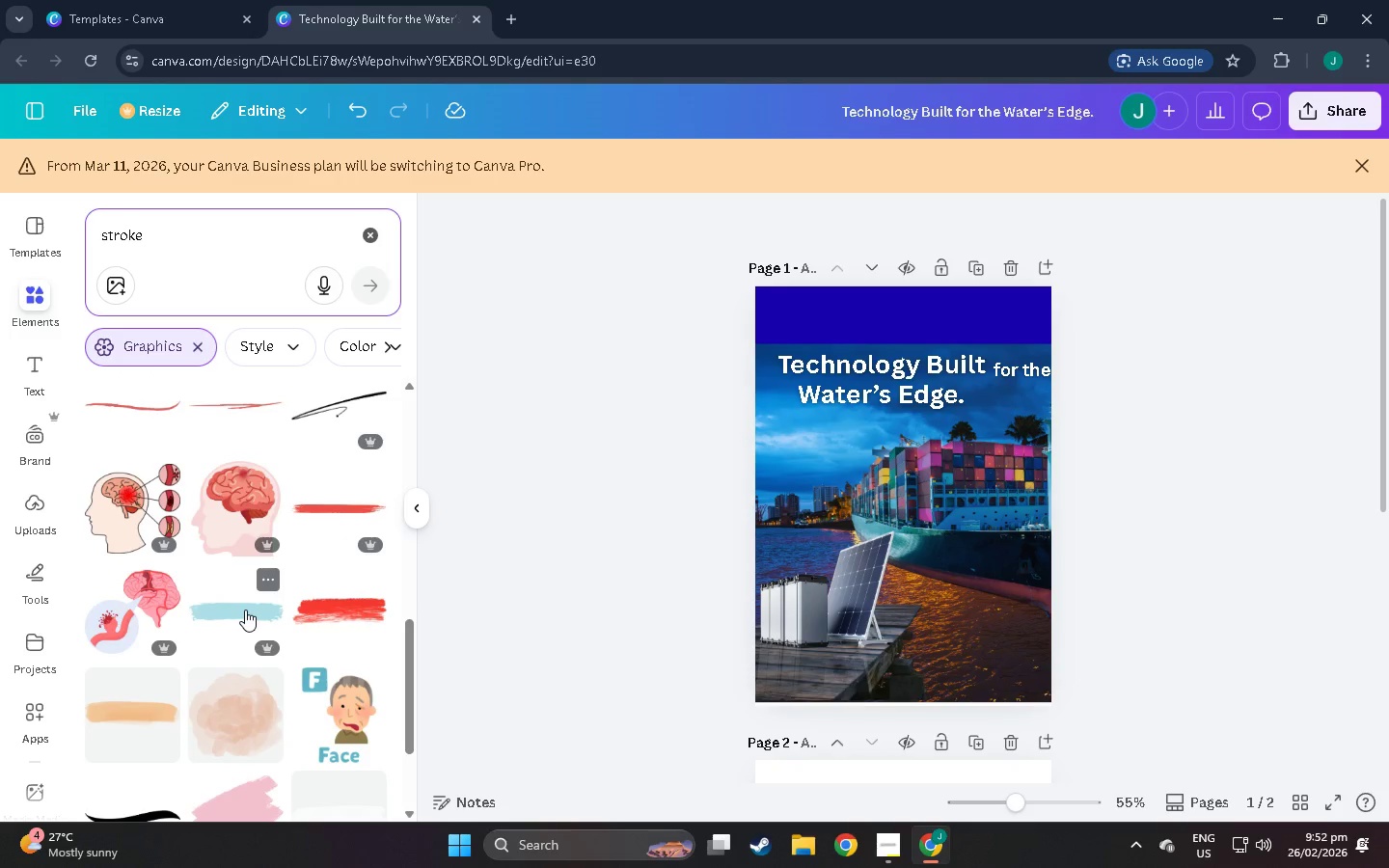 
left_click([245, 610])
 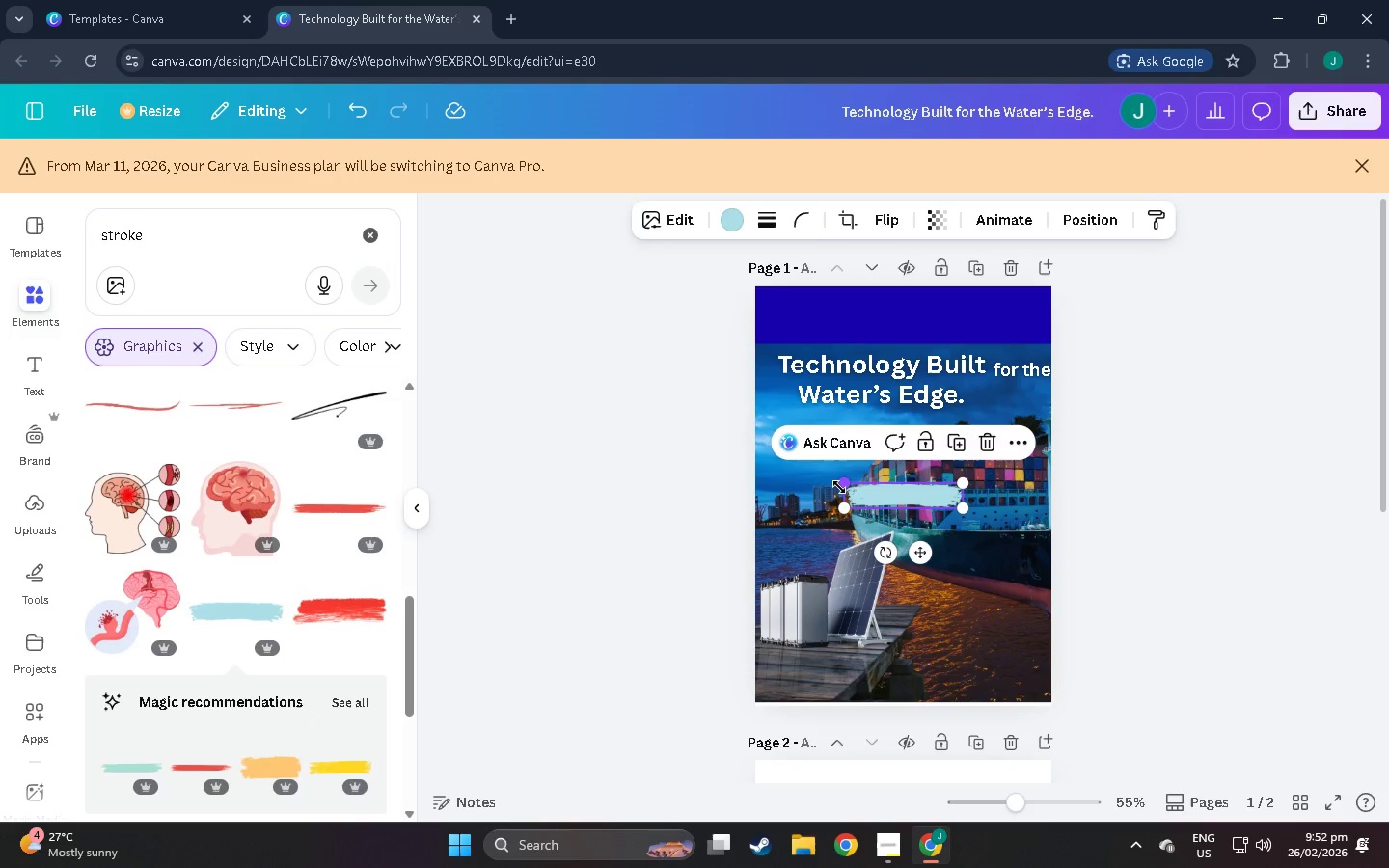 
left_click_drag(start_coordinate=[843, 487], to_coordinate=[706, 454])
 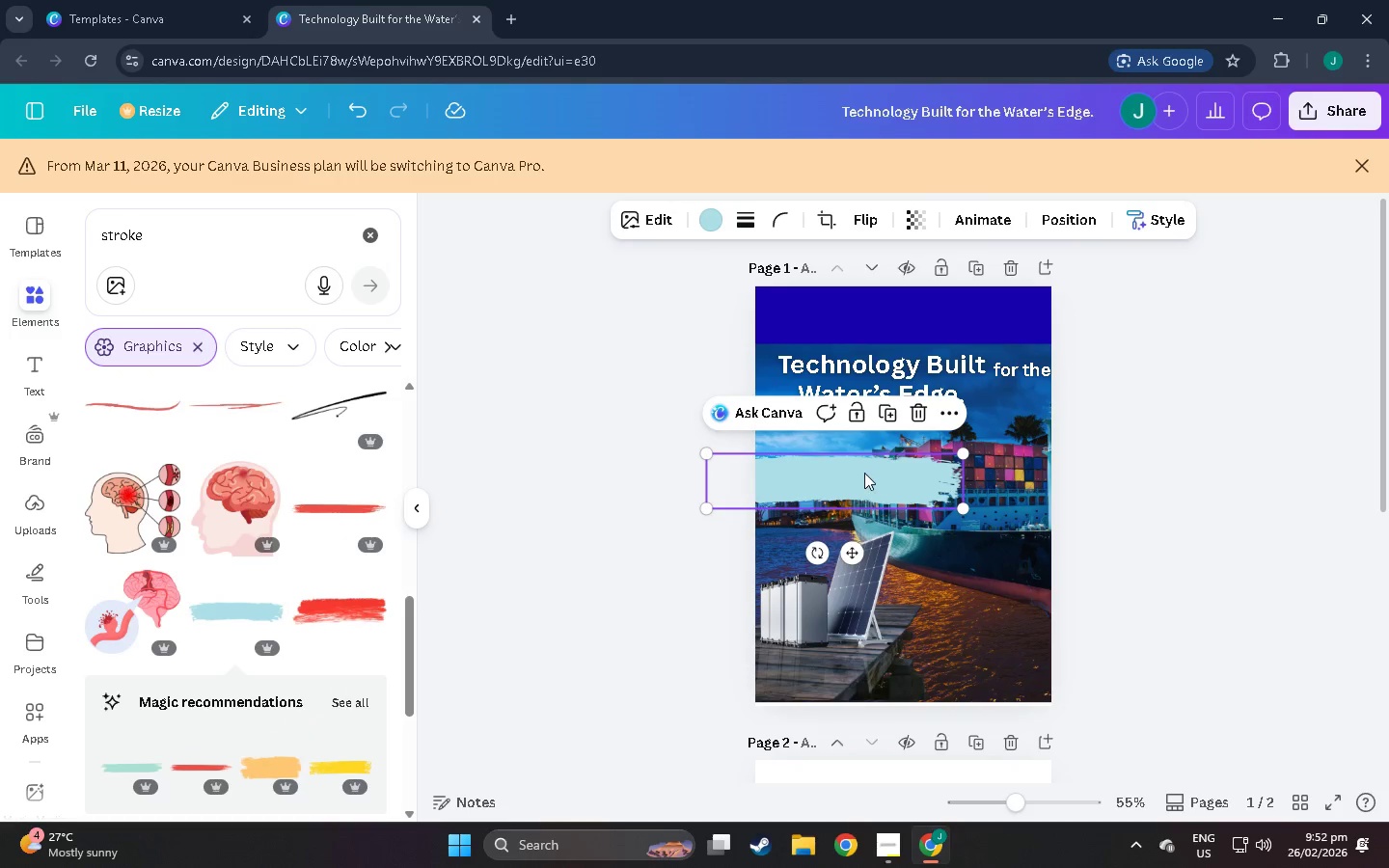 
left_click_drag(start_coordinate=[878, 473], to_coordinate=[842, 459])
 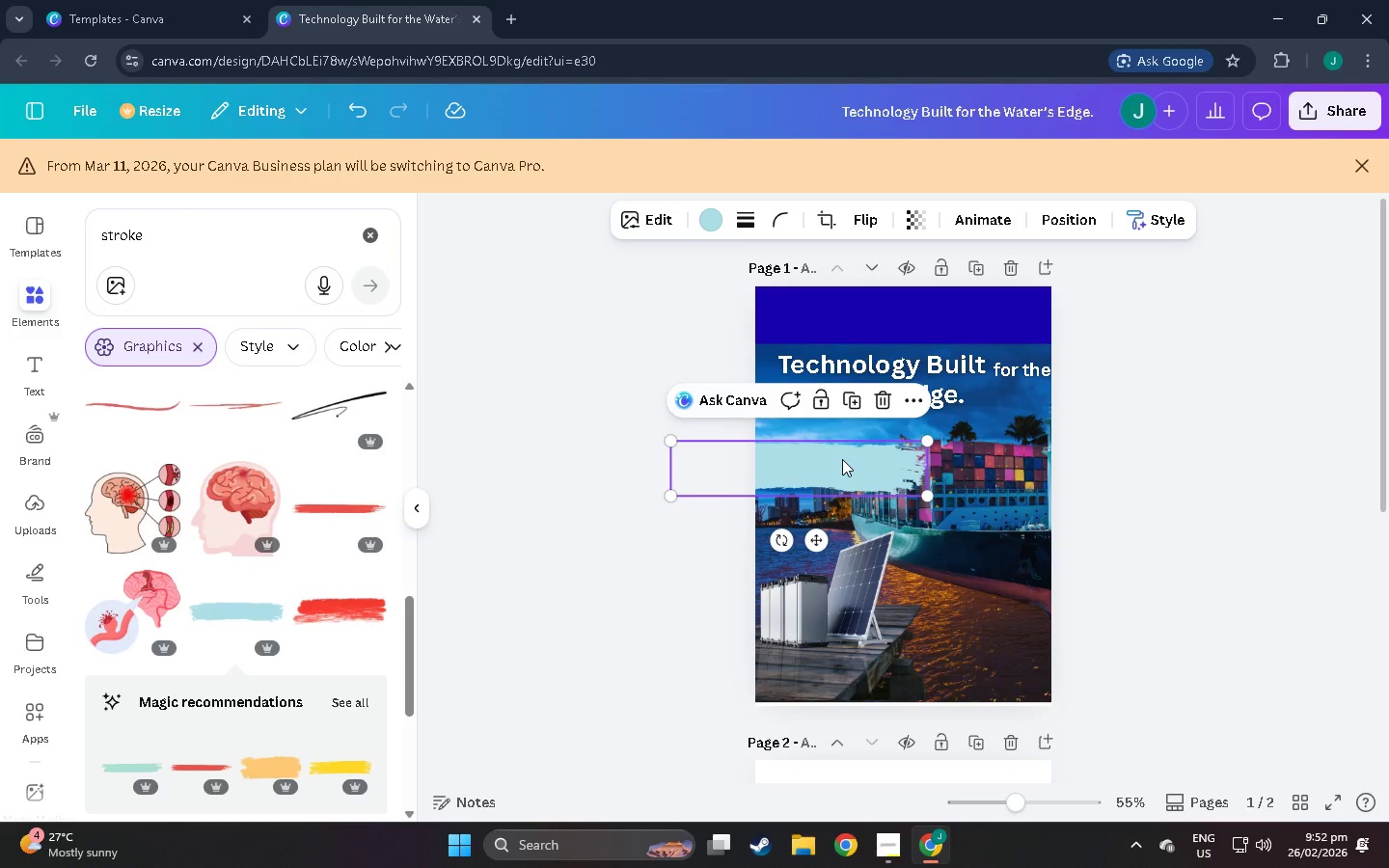 
left_click([842, 459])
 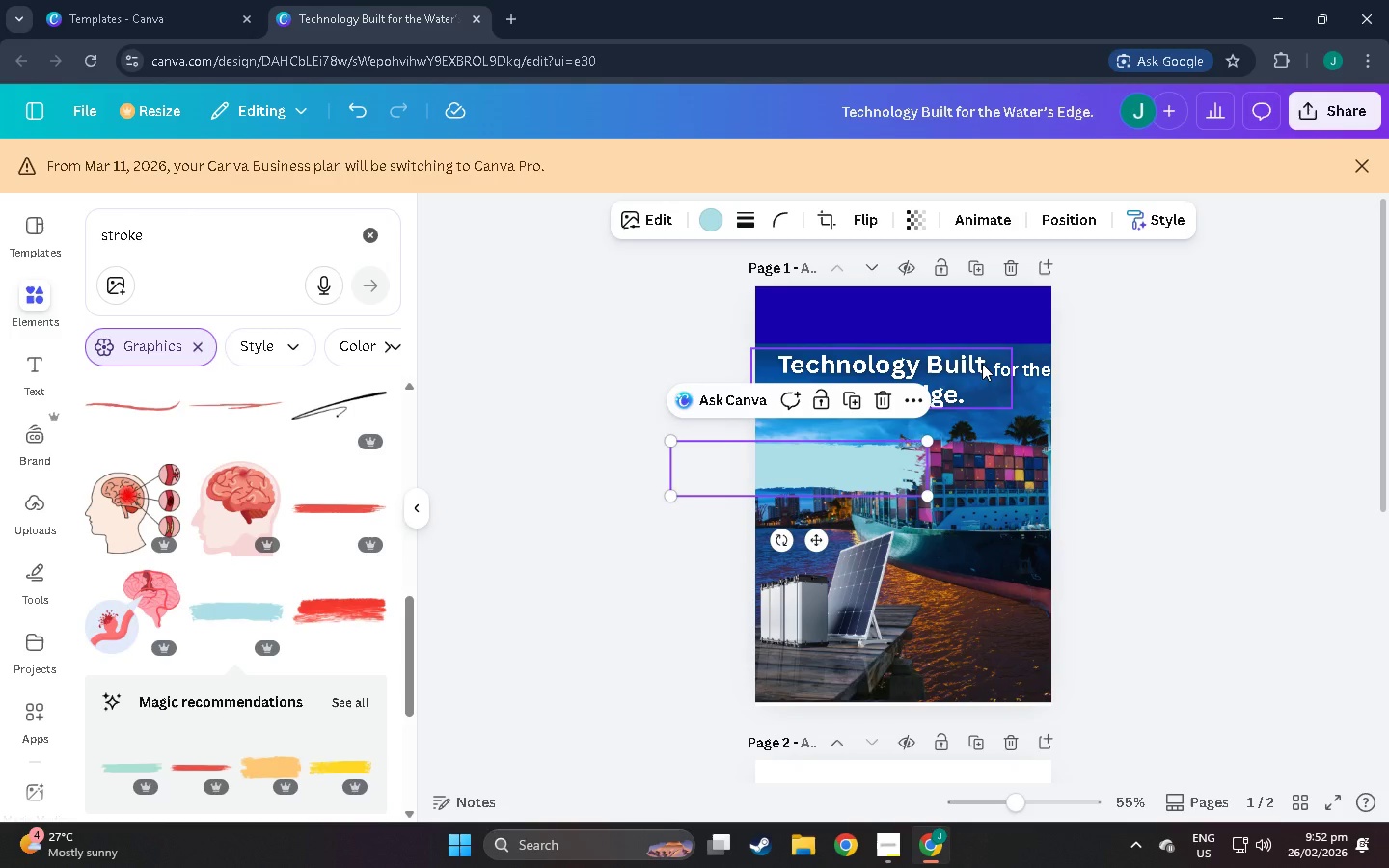 
left_click([903, 359])
 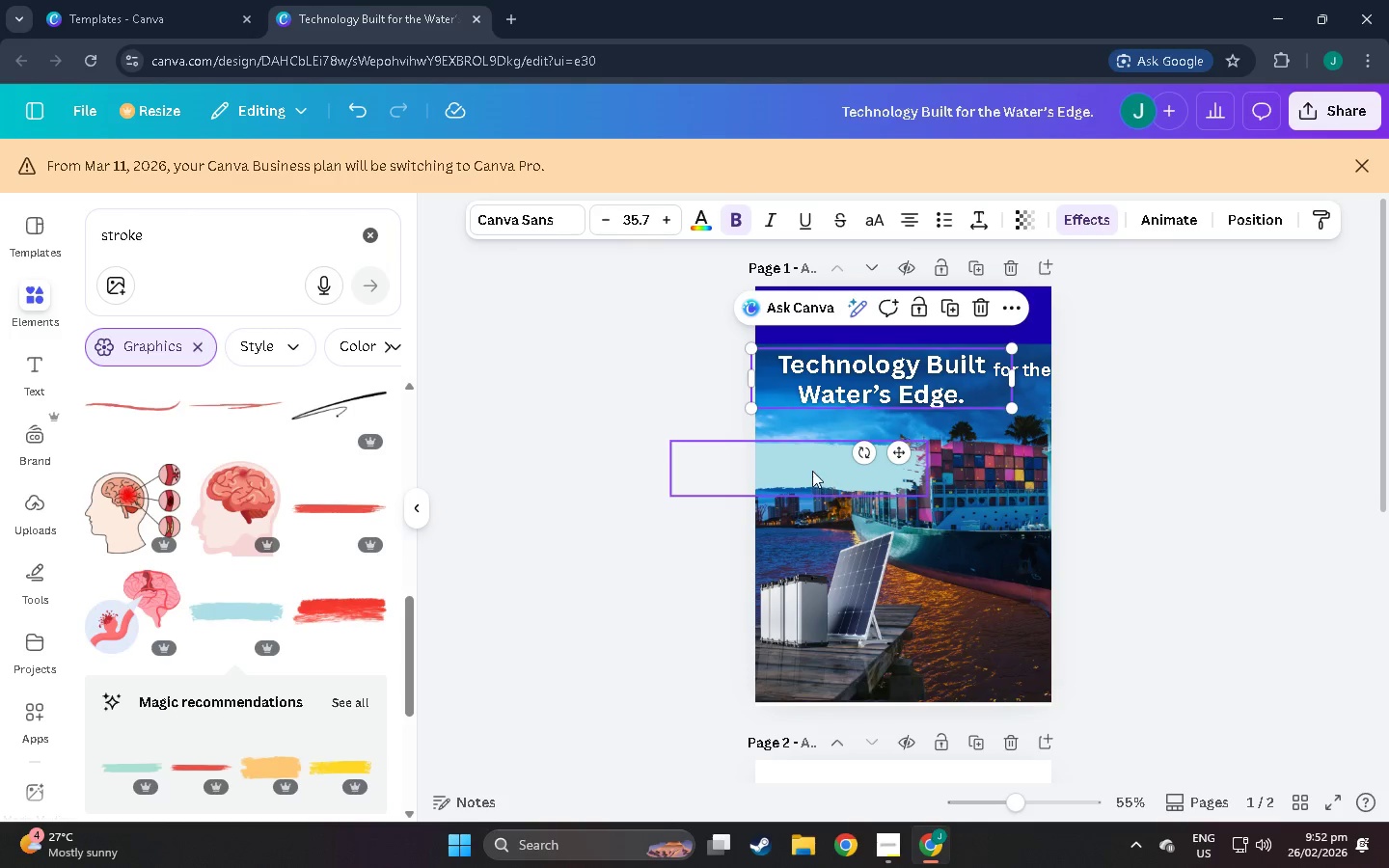 
left_click_drag(start_coordinate=[802, 480], to_coordinate=[802, 447])
 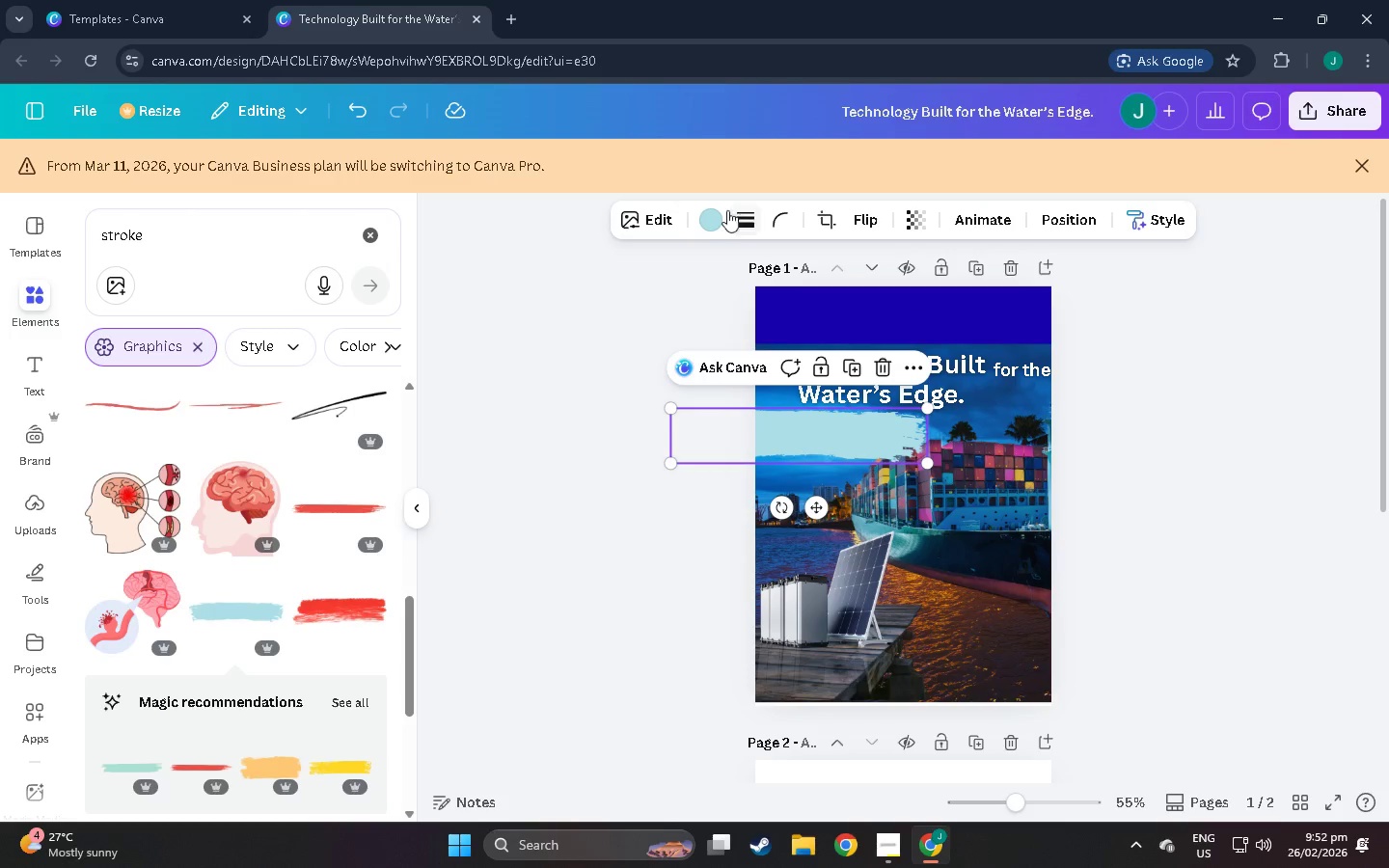 
left_click([708, 210])
 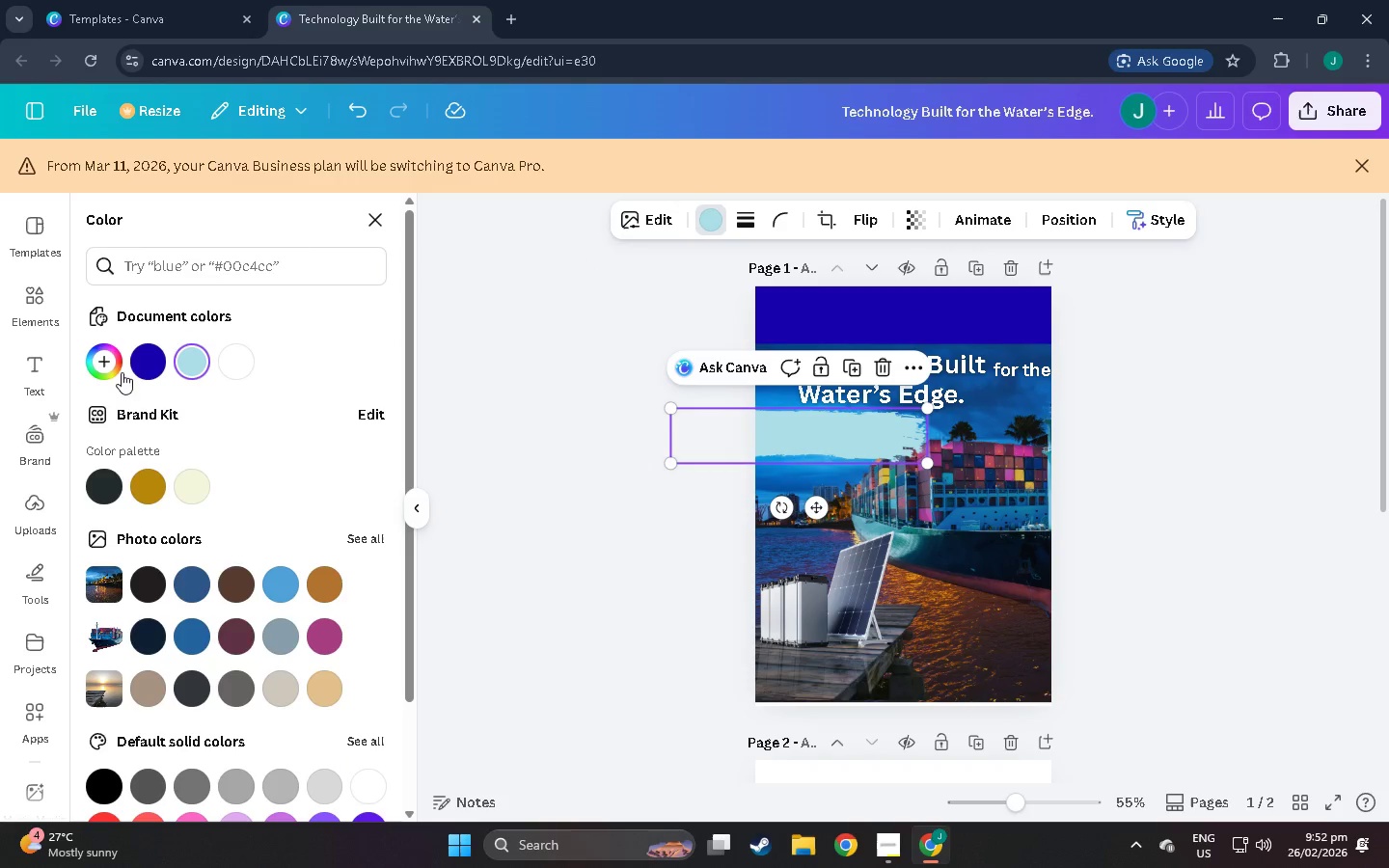 
left_click([135, 367])
 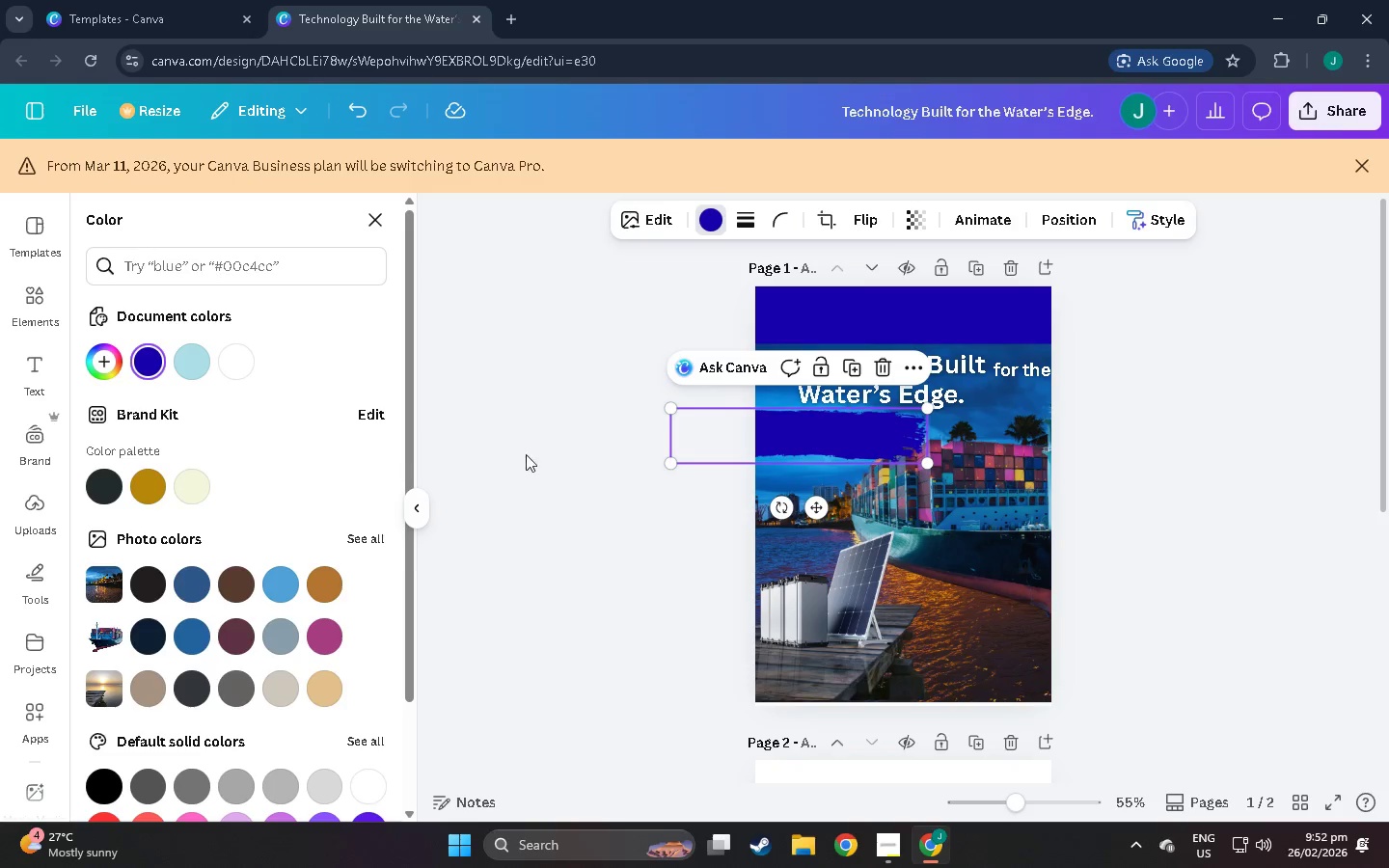 
double_click([582, 461])
 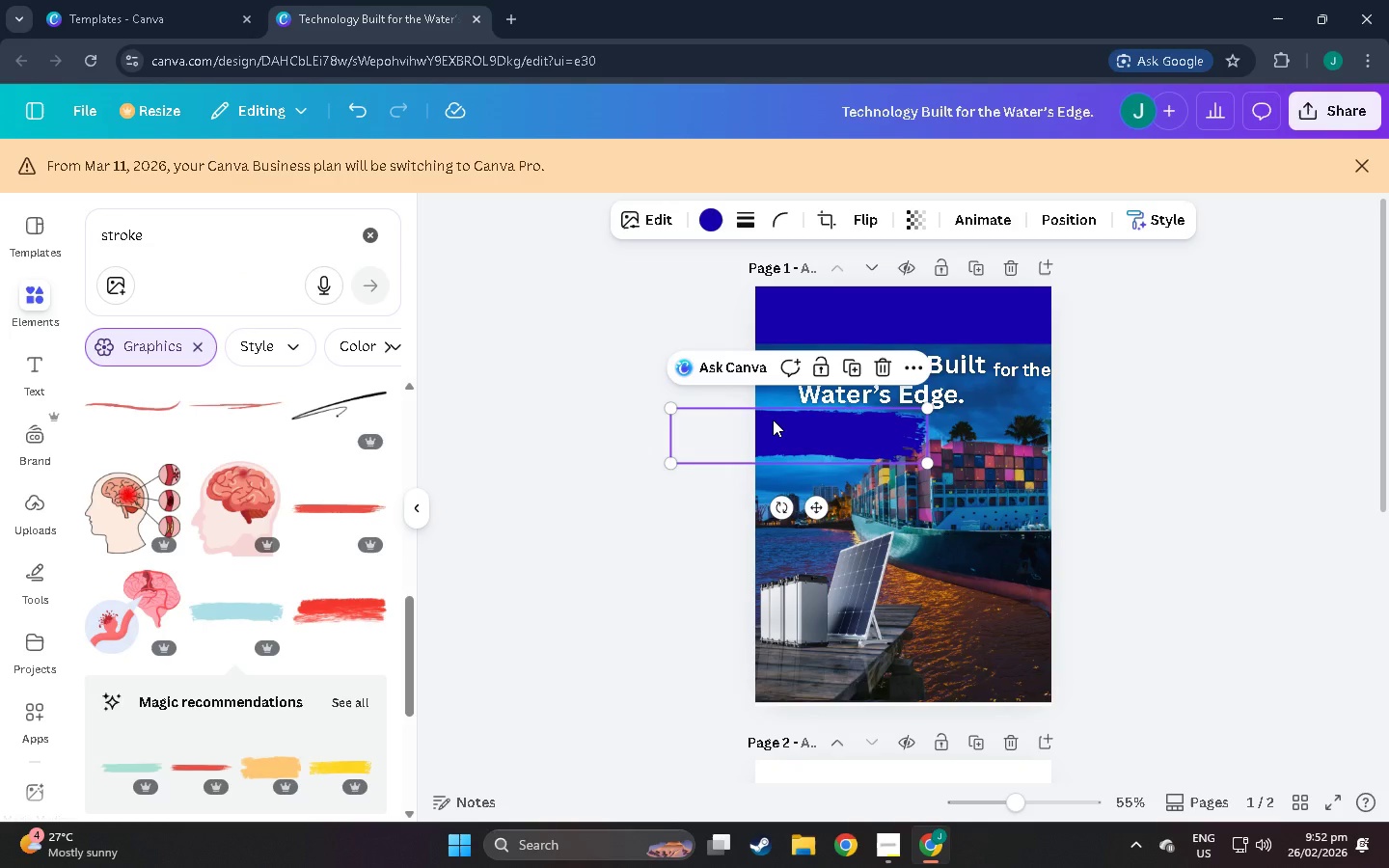 
left_click([773, 420])
 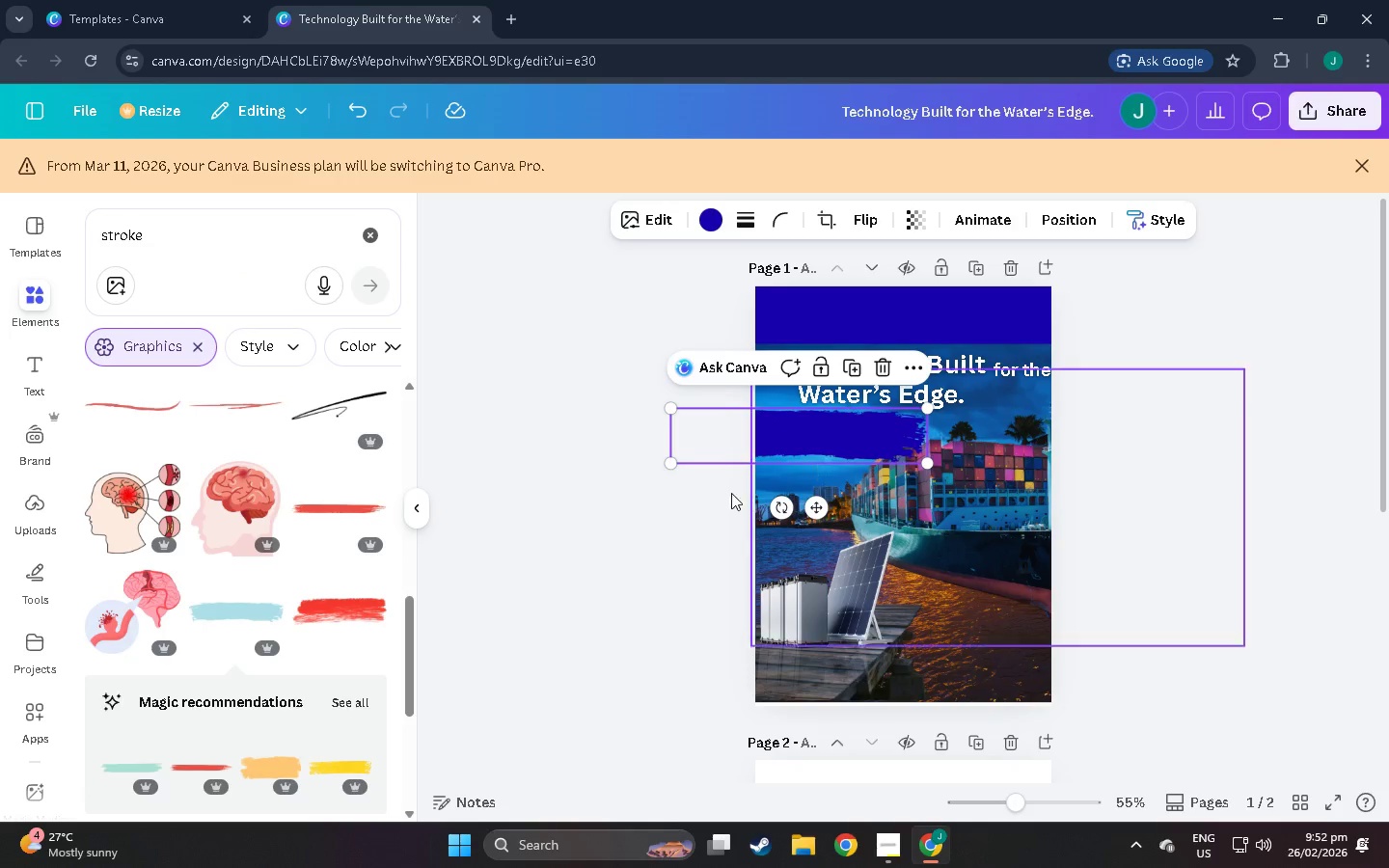 
left_click([673, 529])
 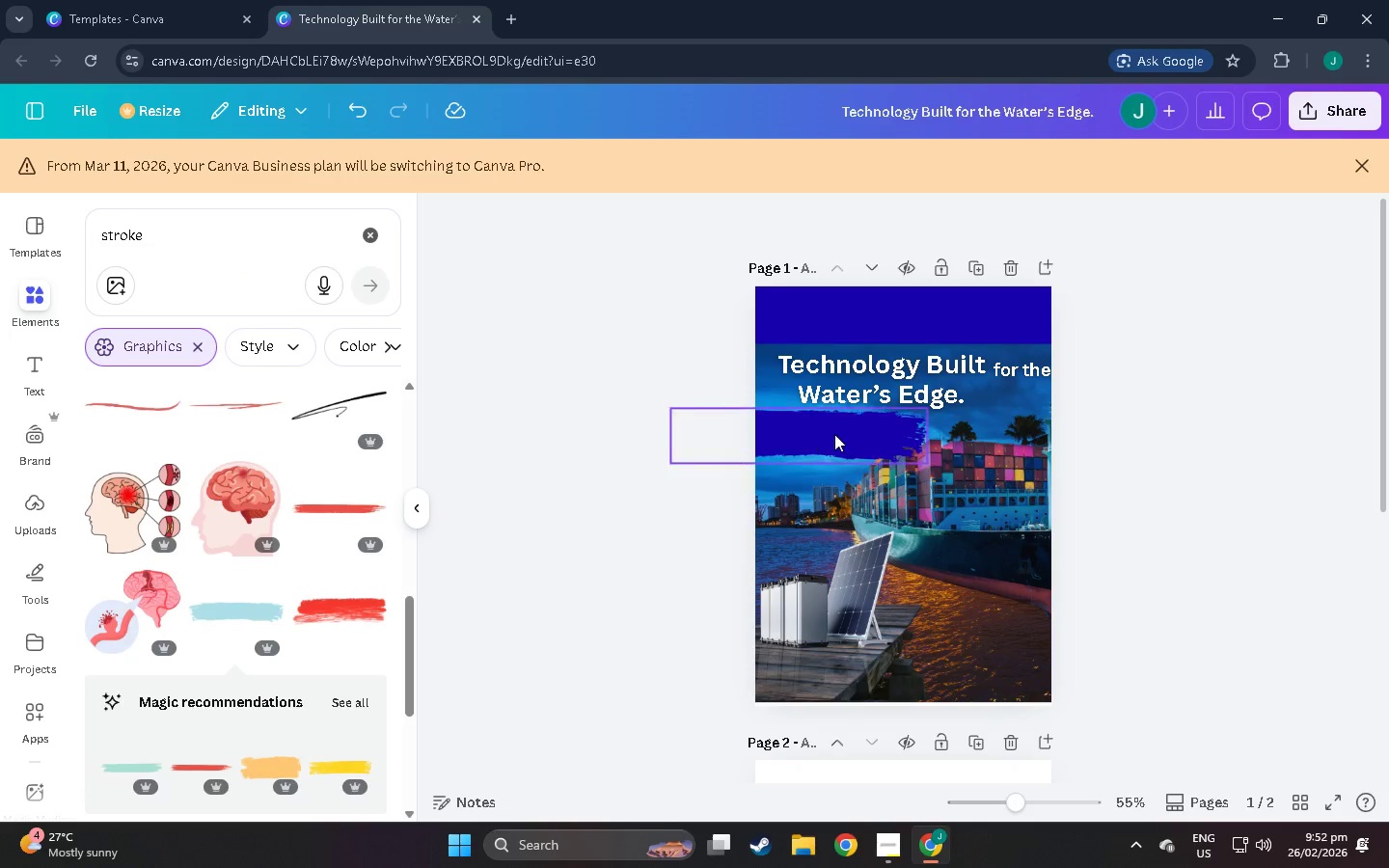 
left_click_drag(start_coordinate=[834, 434], to_coordinate=[793, 432])
 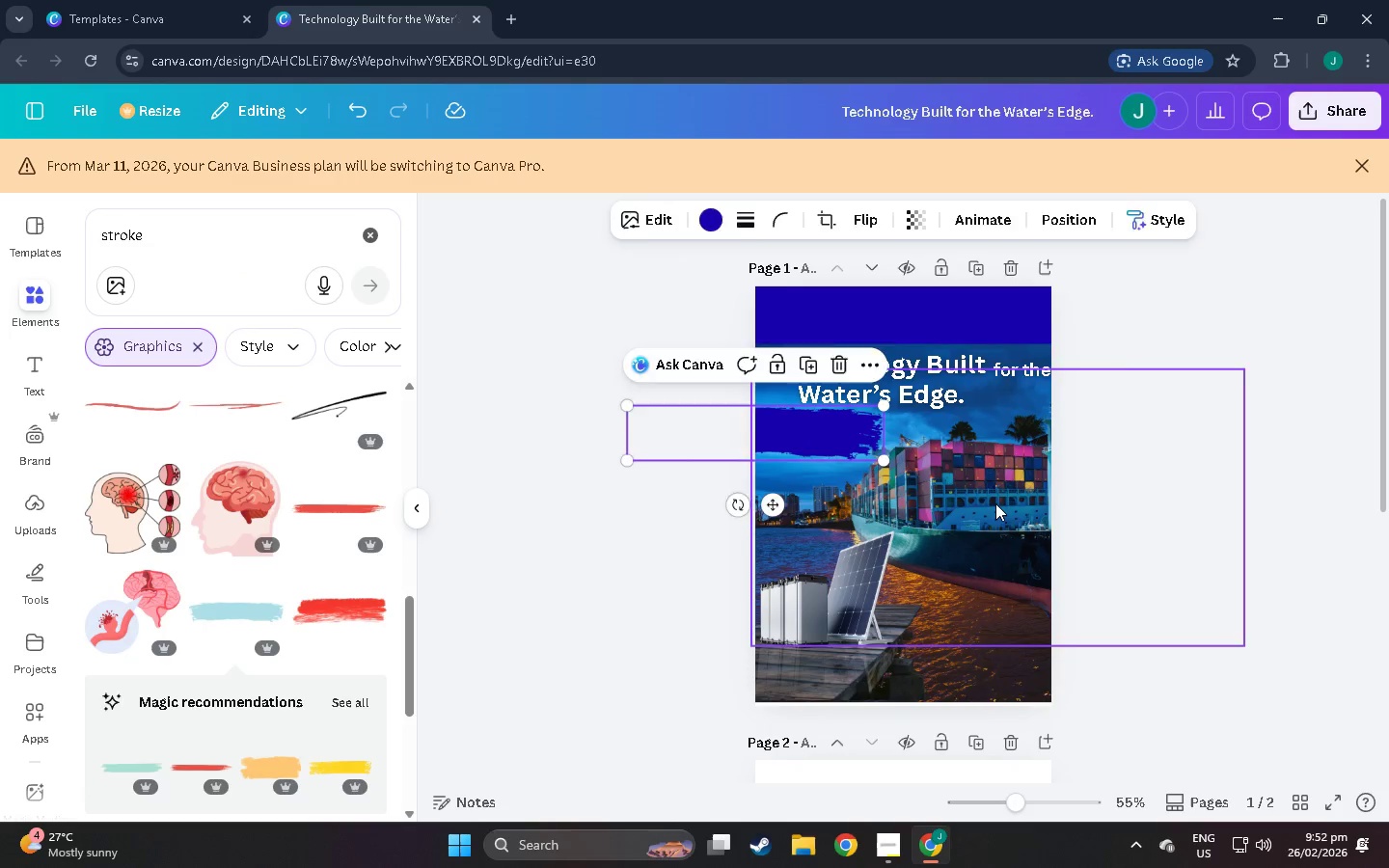 
left_click([995, 503])
 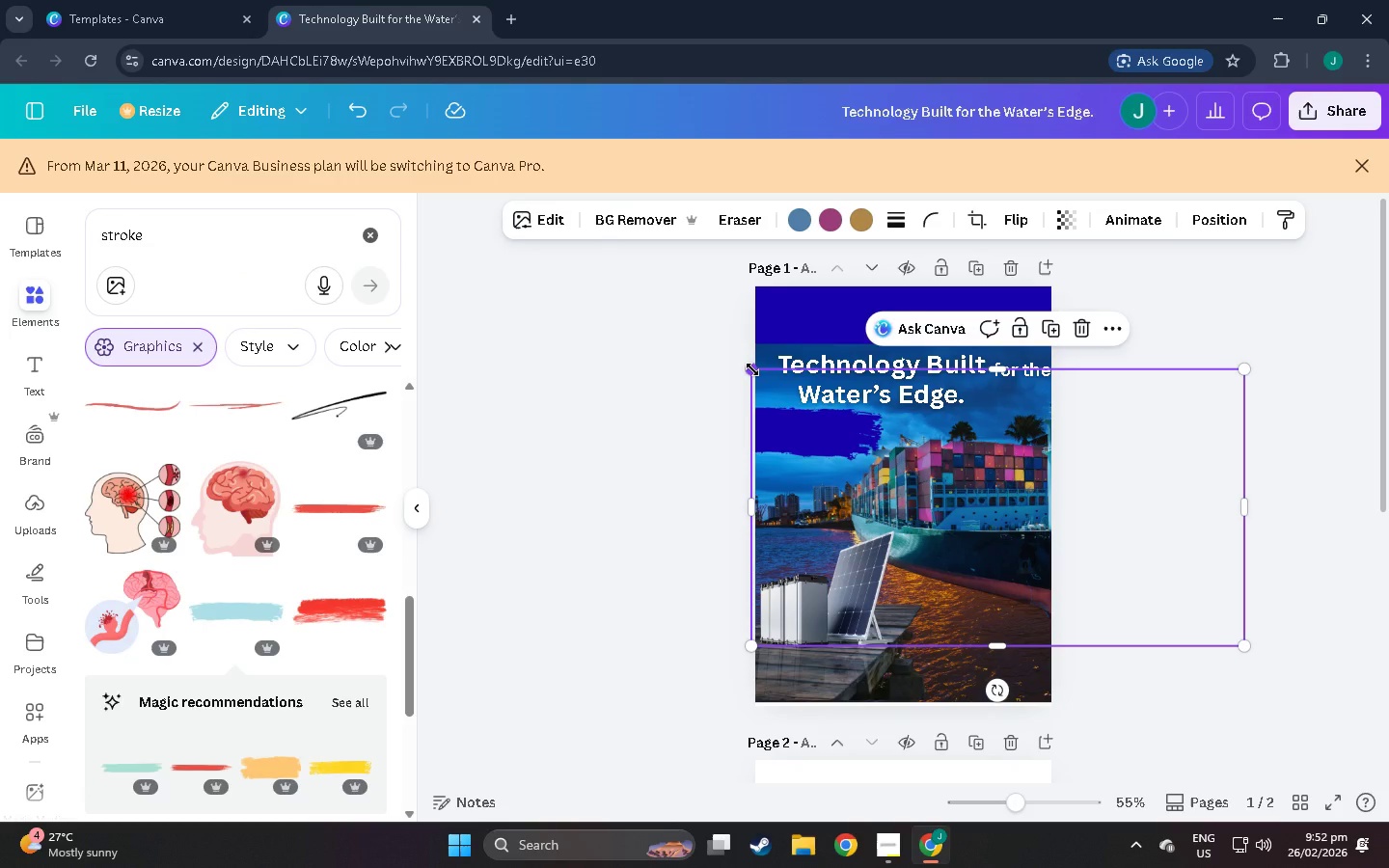 
left_click_drag(start_coordinate=[752, 369], to_coordinate=[824, 401])
 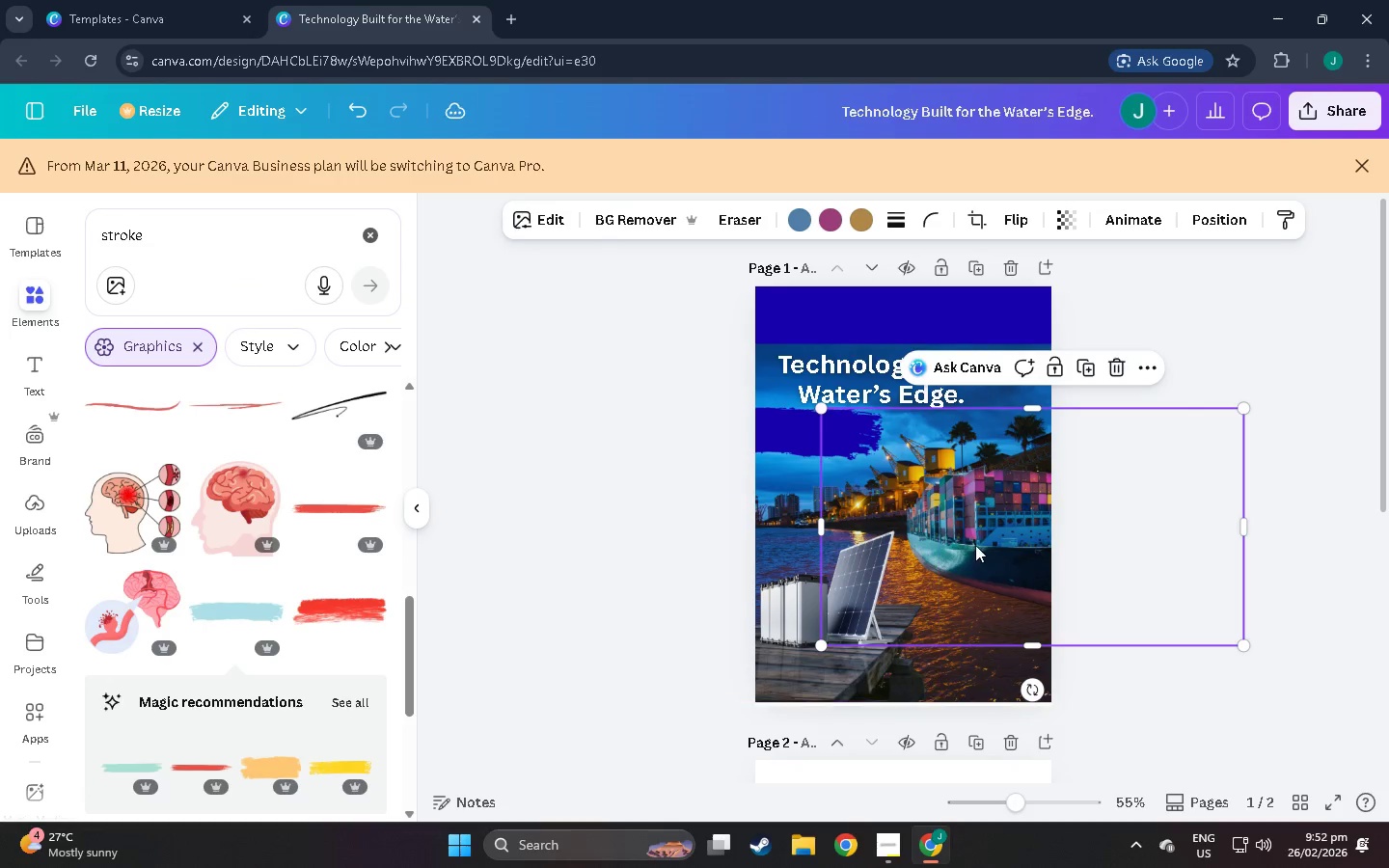 
left_click_drag(start_coordinate=[967, 540], to_coordinate=[930, 523])
 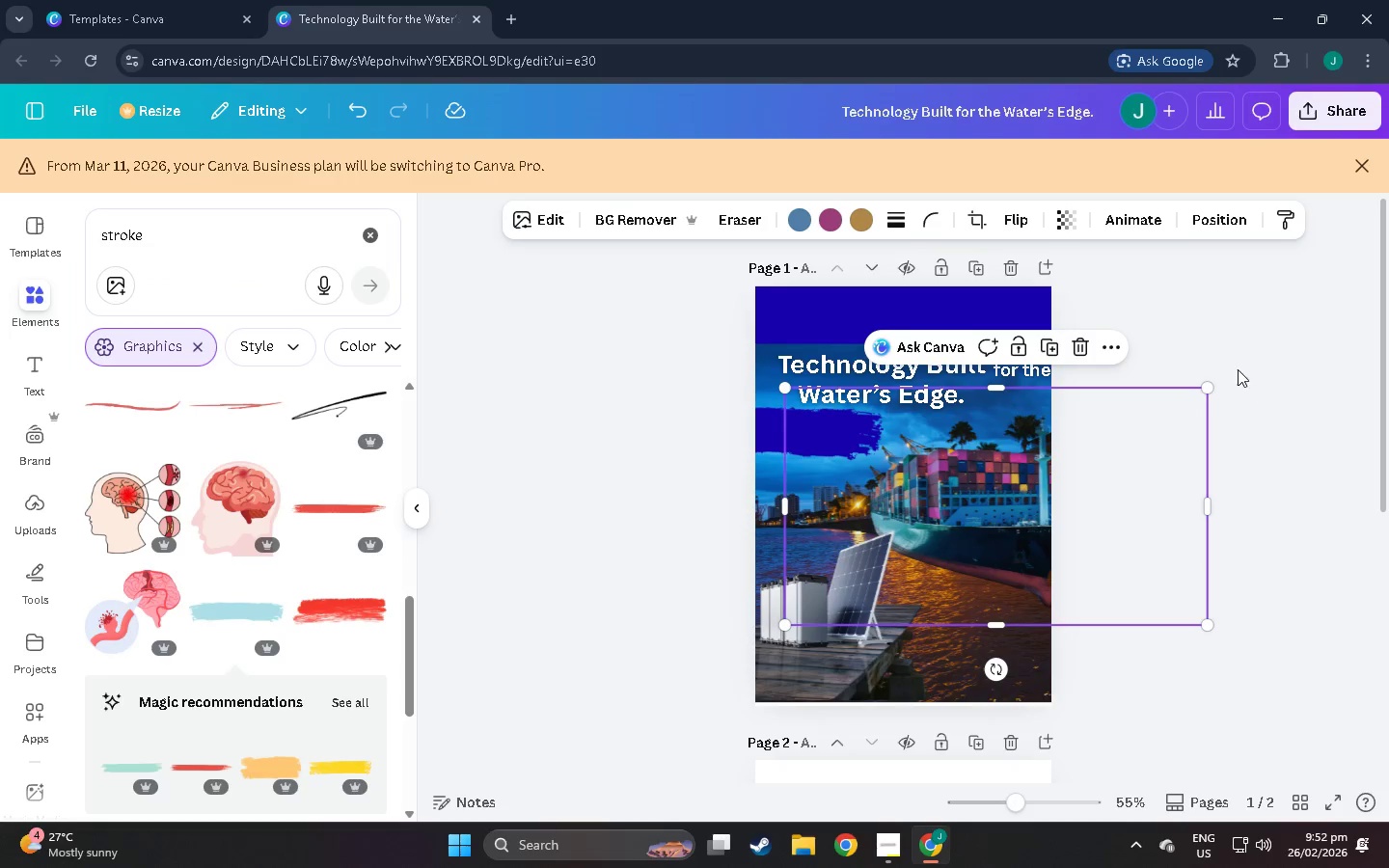 
left_click([1238, 369])
 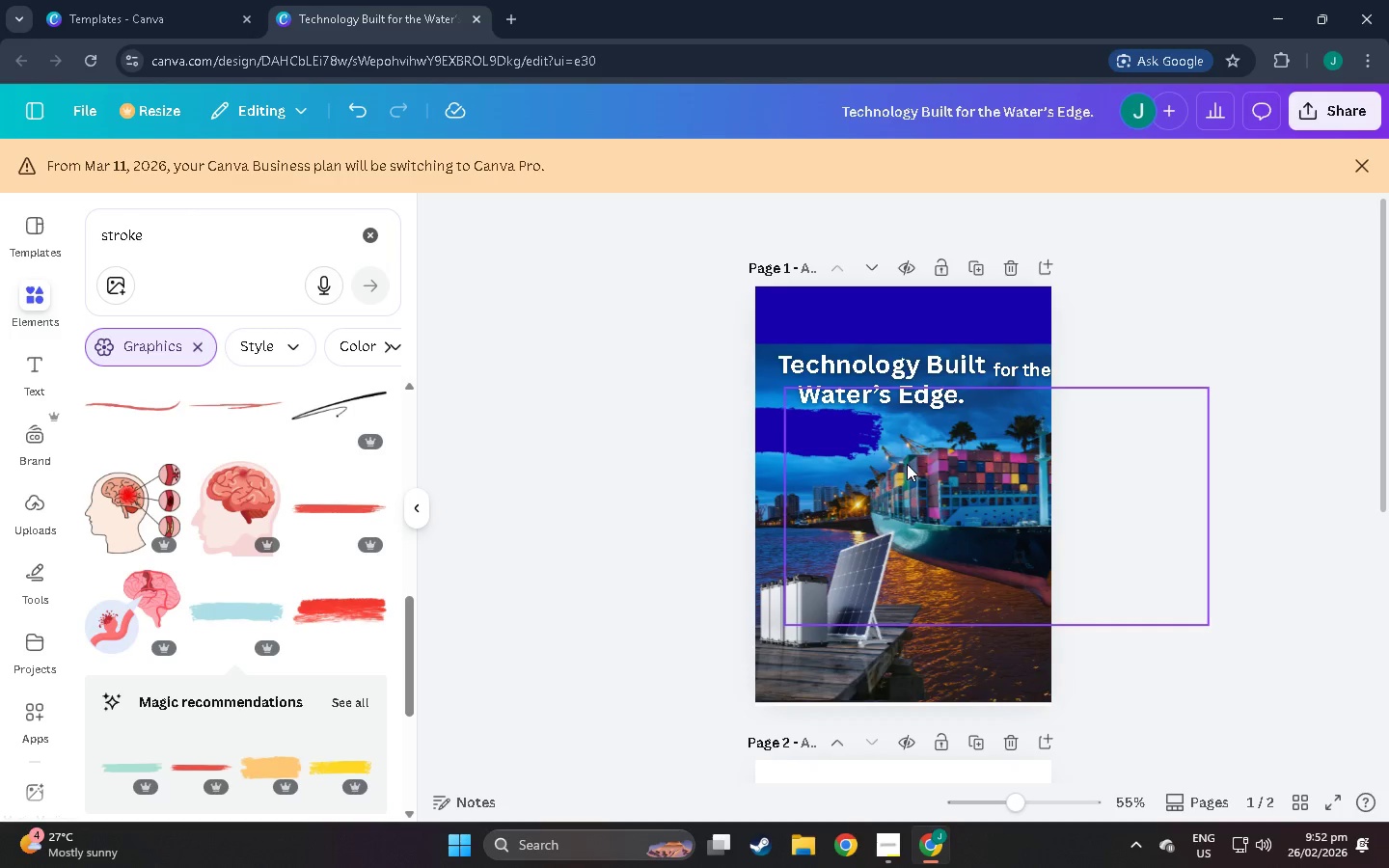 
left_click([920, 483])
 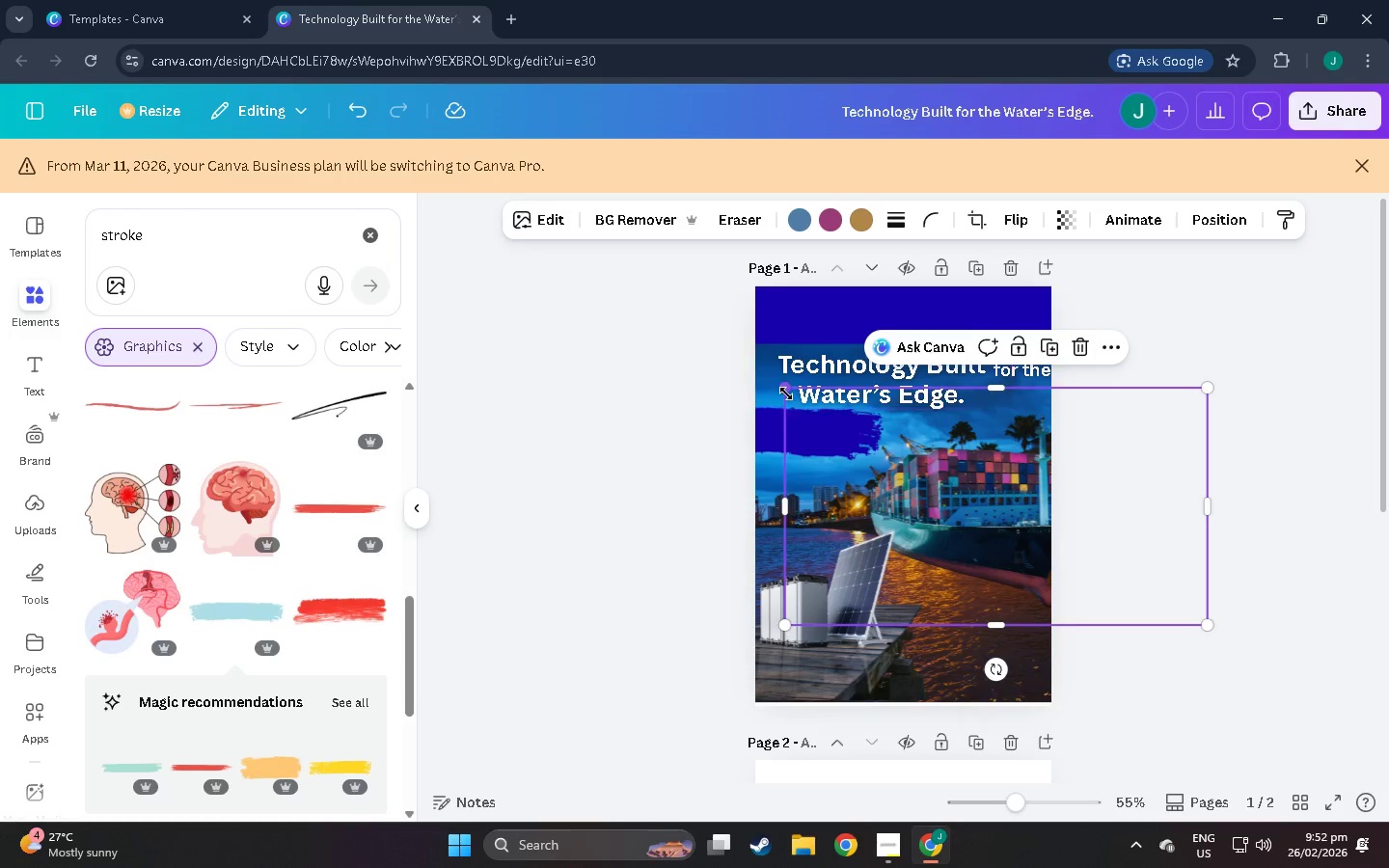 
left_click_drag(start_coordinate=[786, 393], to_coordinate=[837, 425])
 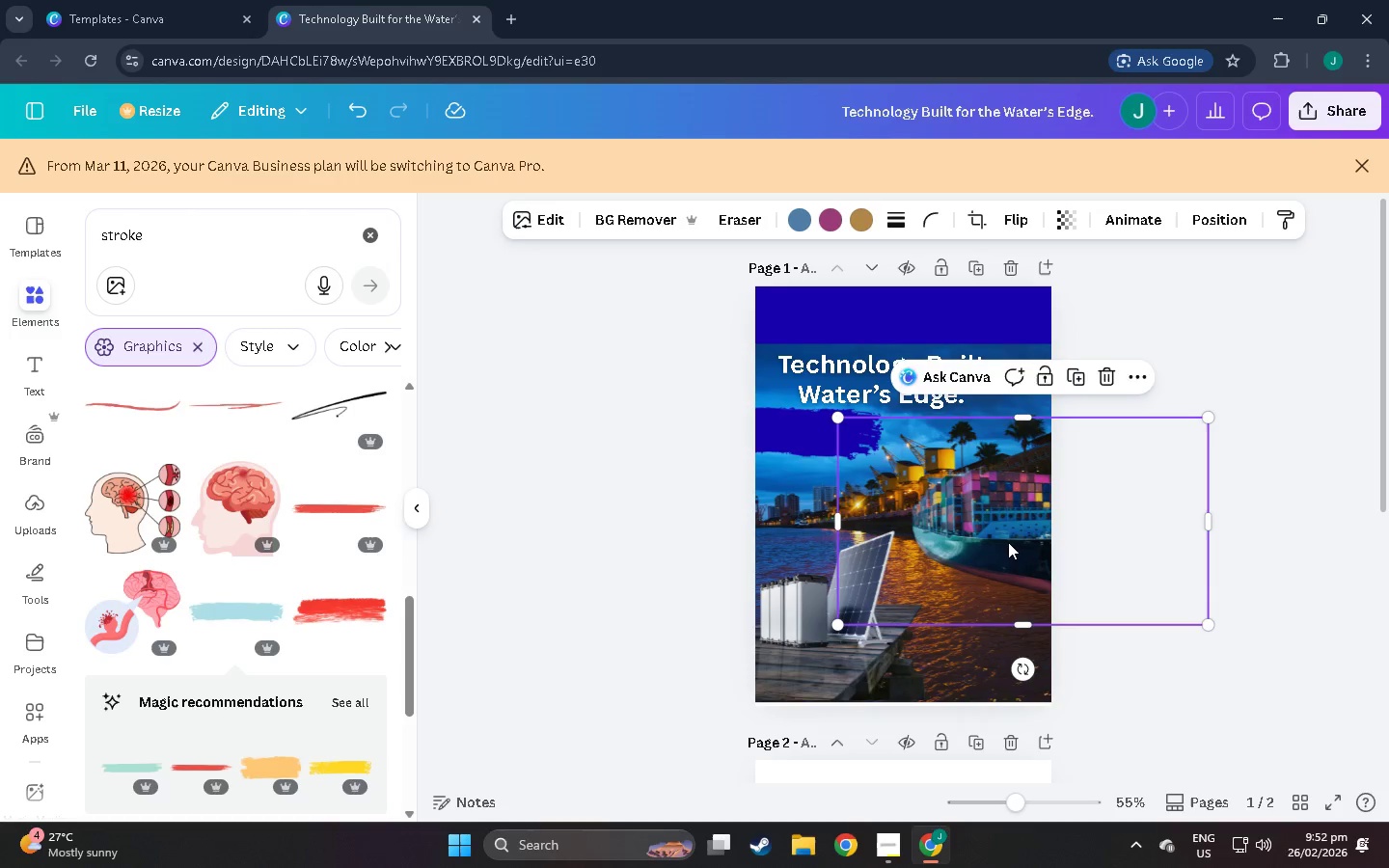 
left_click_drag(start_coordinate=[1008, 542], to_coordinate=[986, 538])
 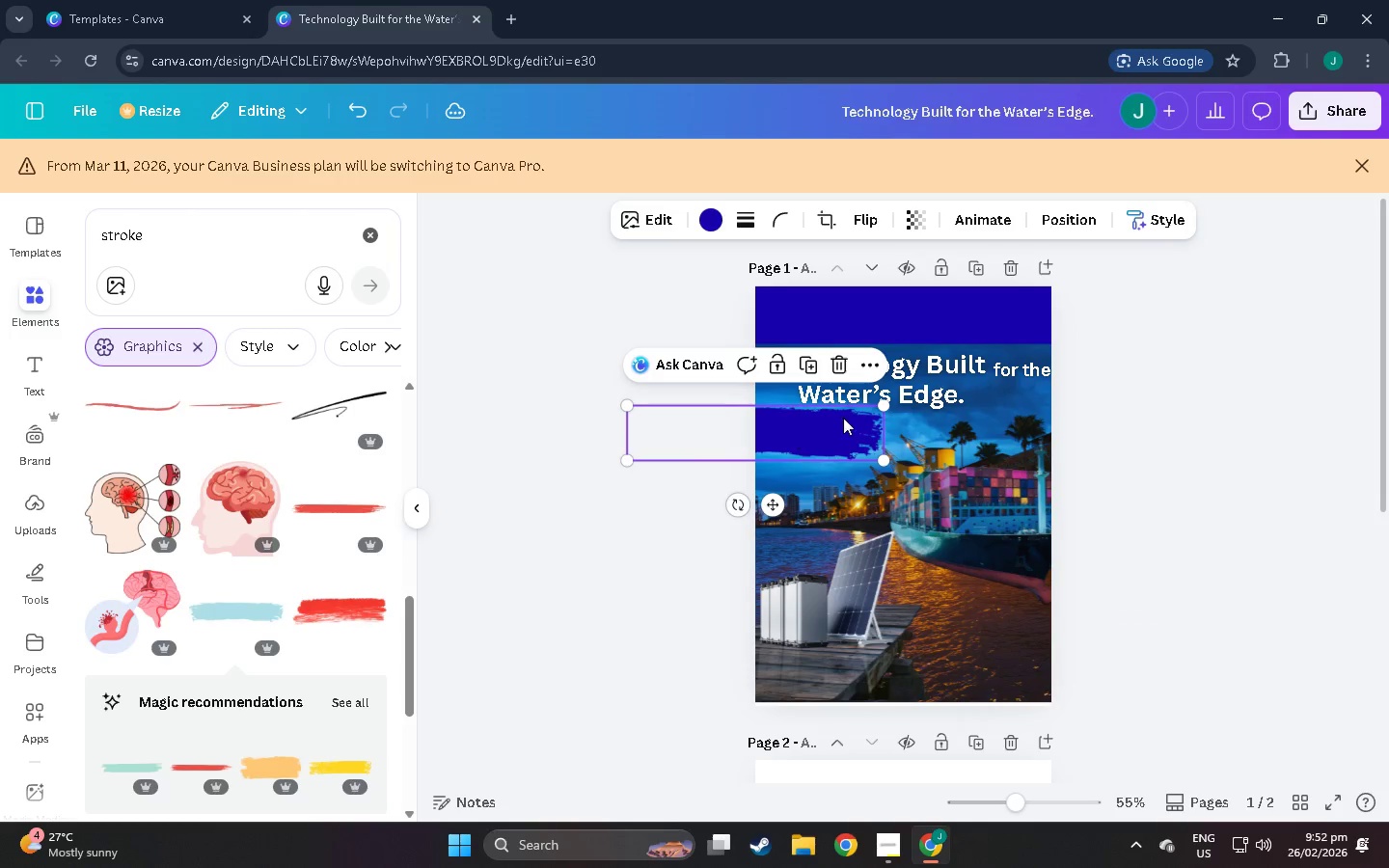 
left_click_drag(start_coordinate=[881, 404], to_coordinate=[857, 410])
 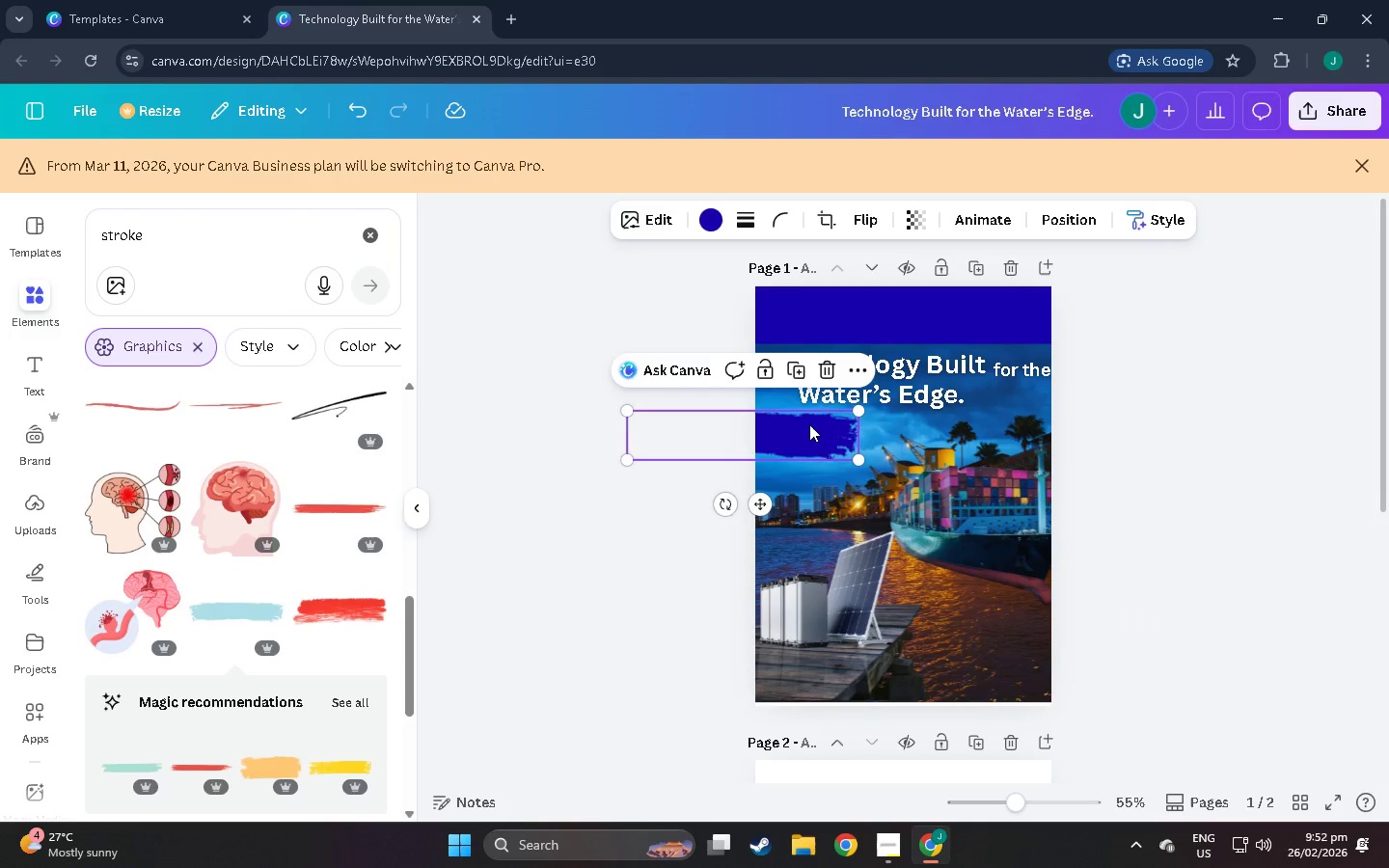 
left_click_drag(start_coordinate=[809, 424], to_coordinate=[831, 420])
 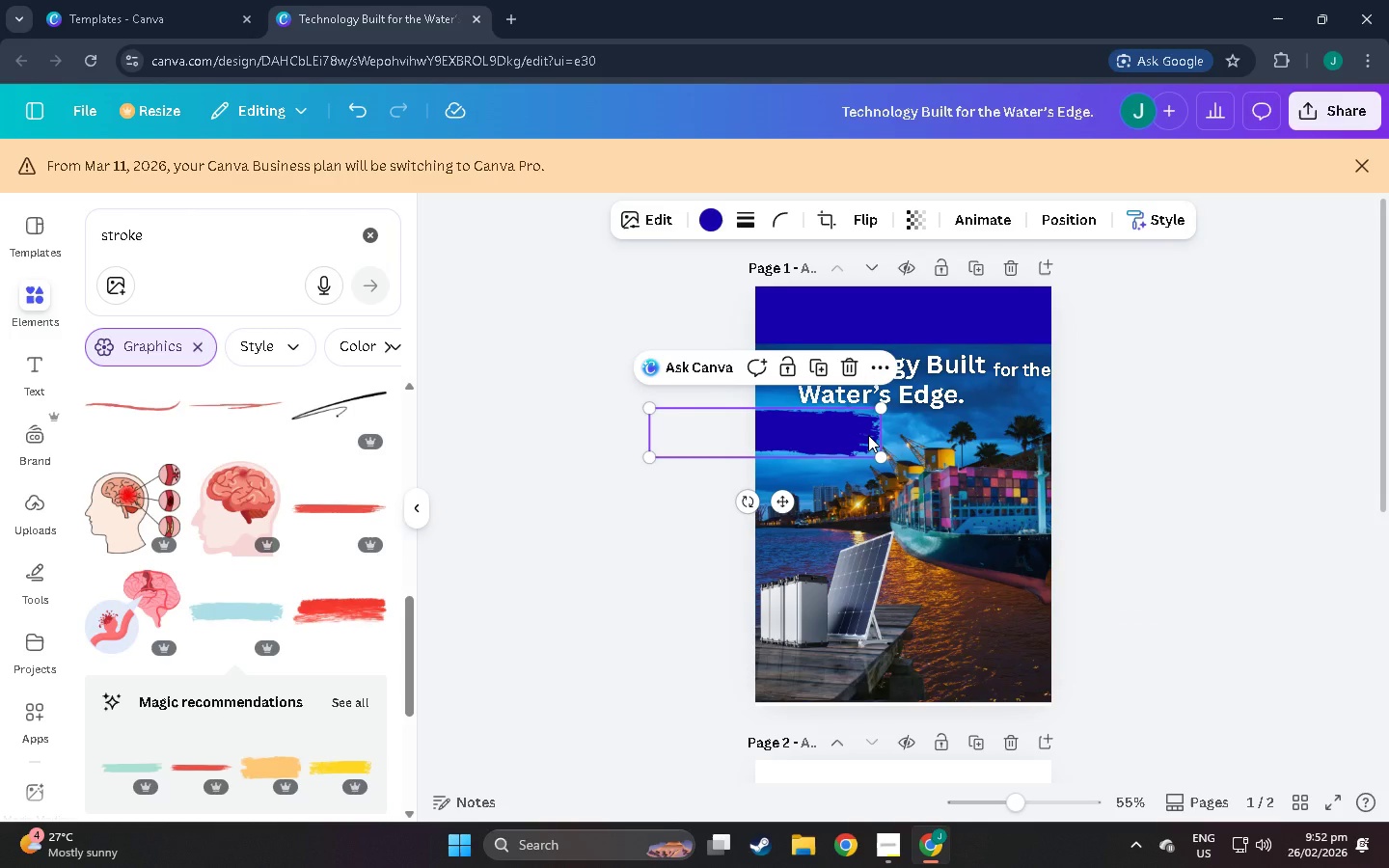 
key(Control+C)
 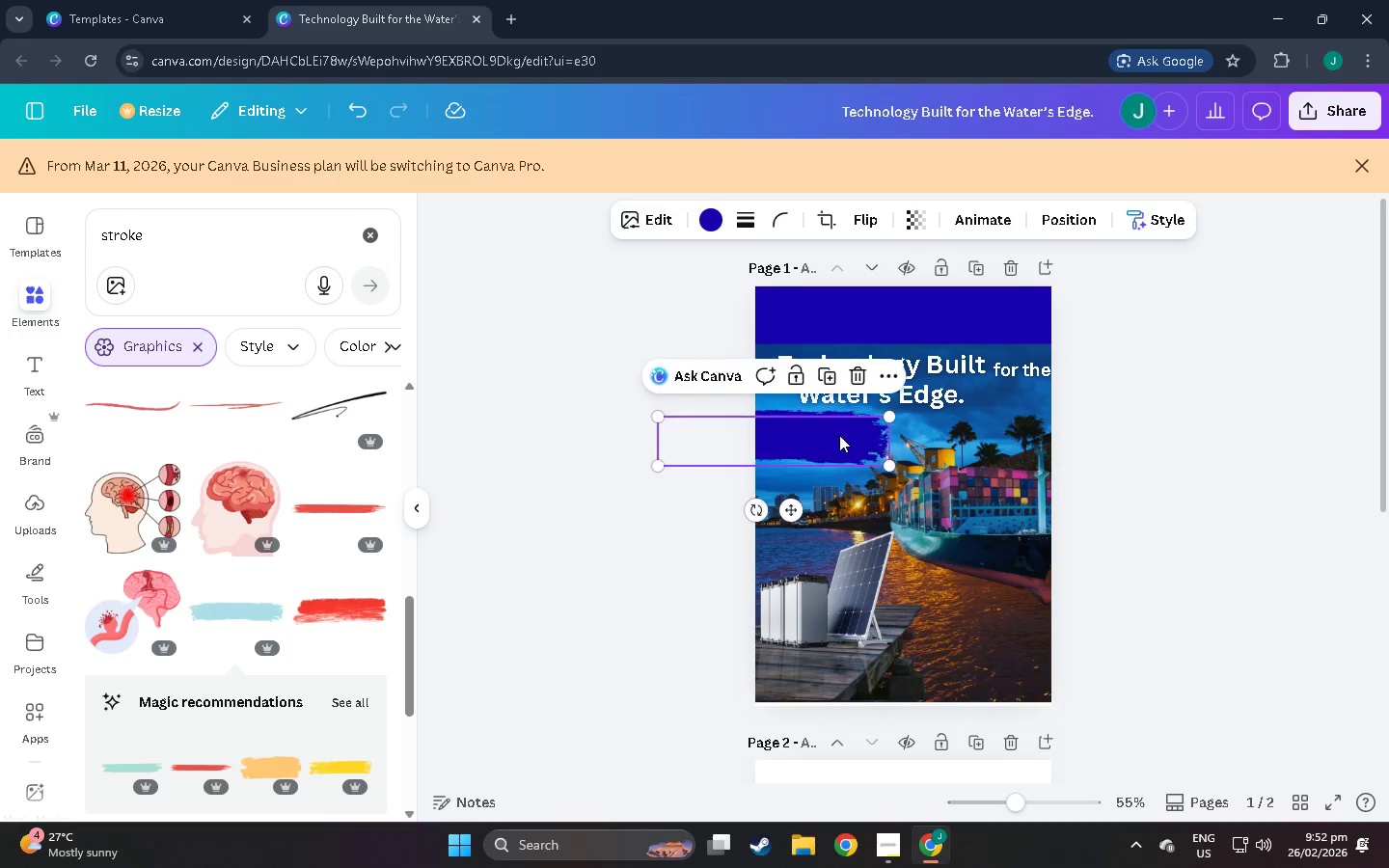 
key(Control+V)
 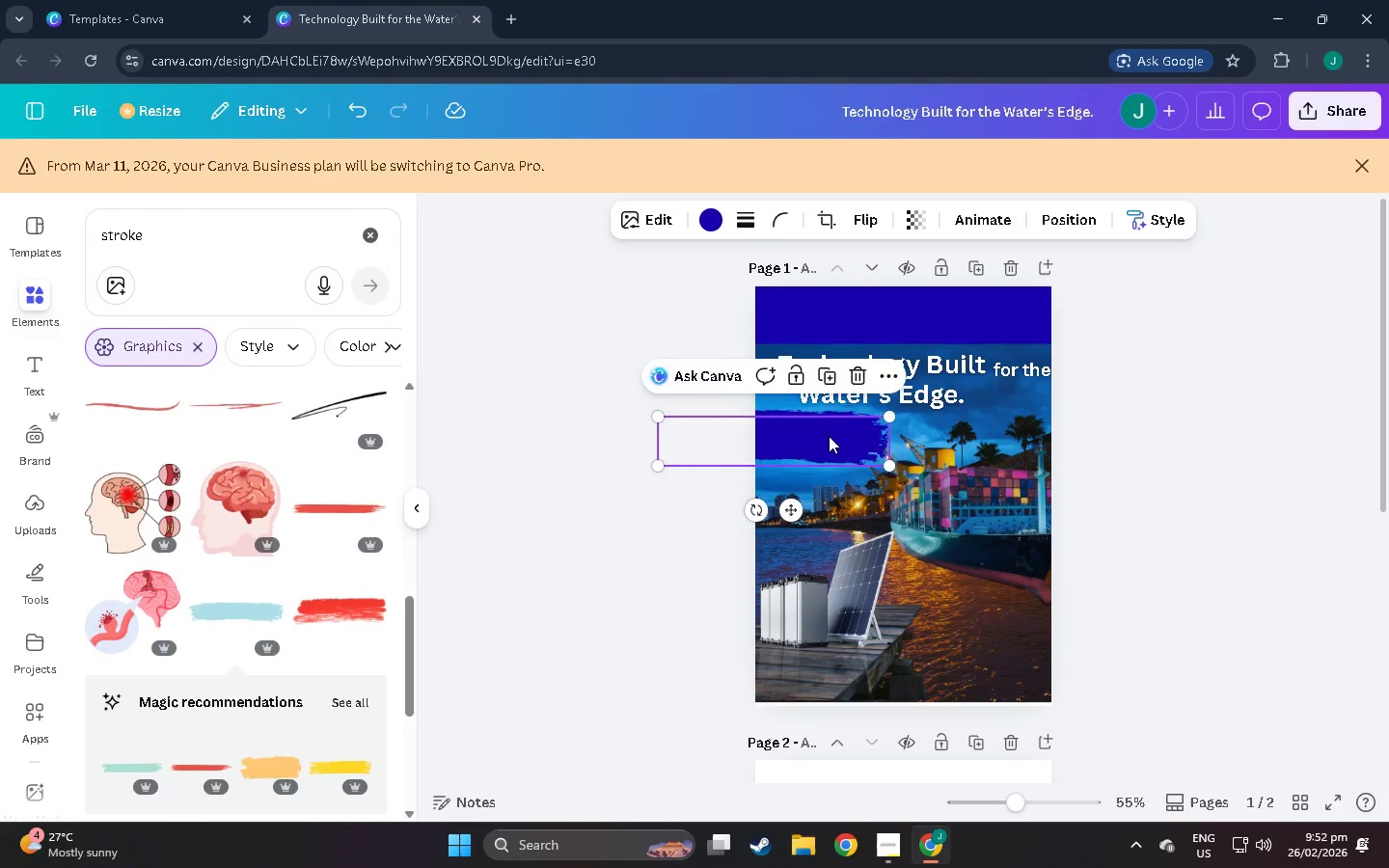 
left_click_drag(start_coordinate=[829, 435], to_coordinate=[830, 478])
 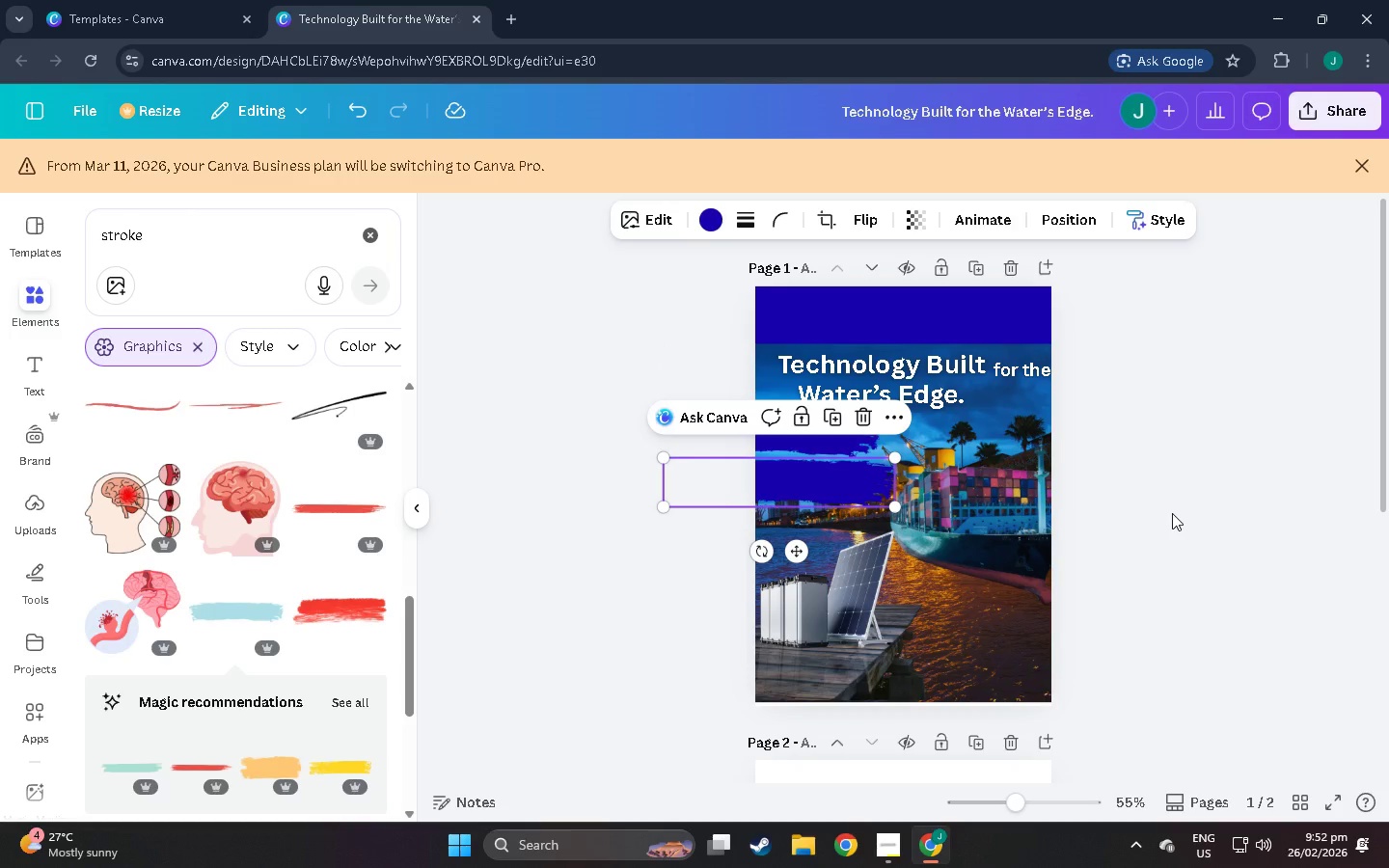 
left_click([1185, 511])
 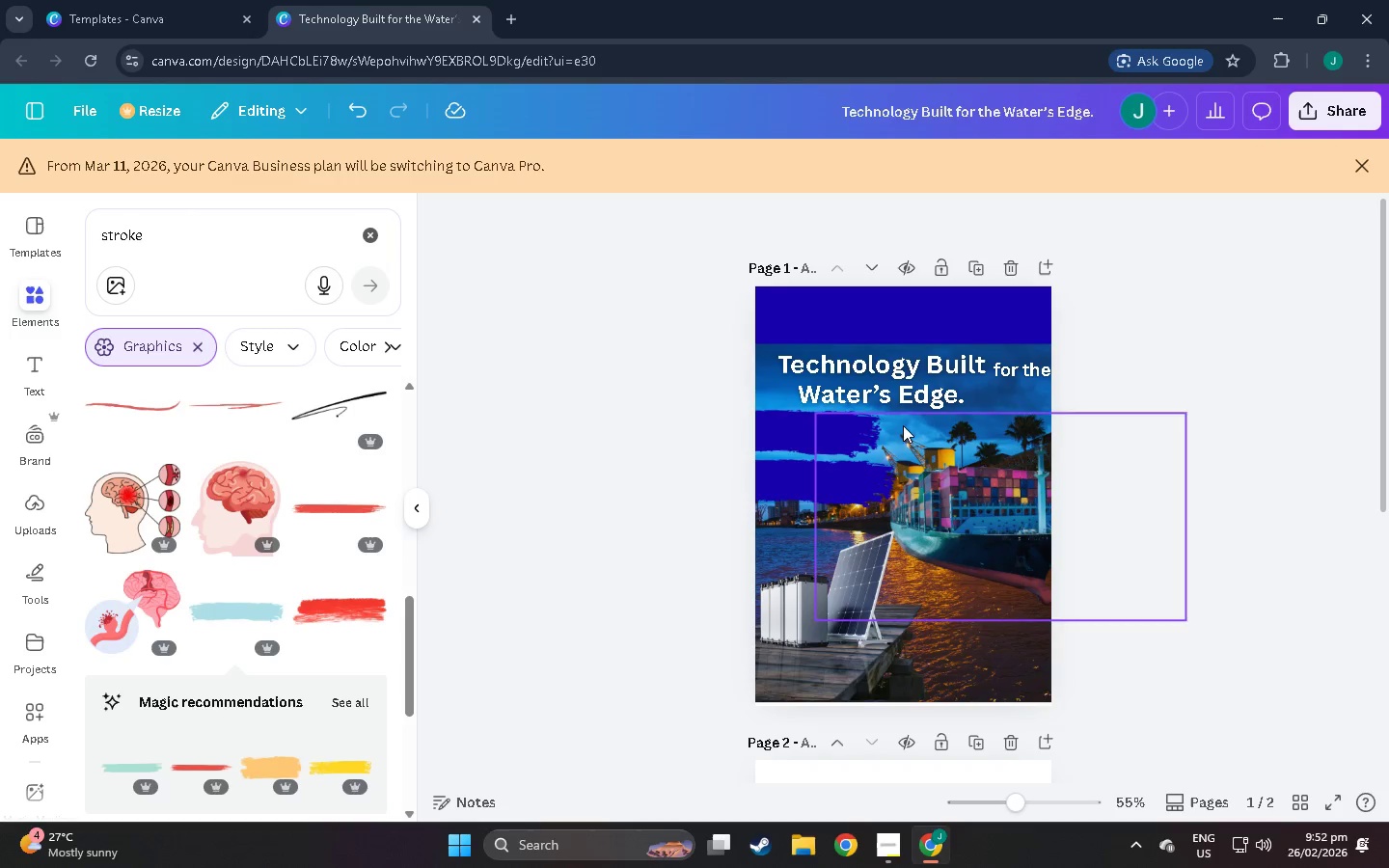 
left_click([803, 425])
 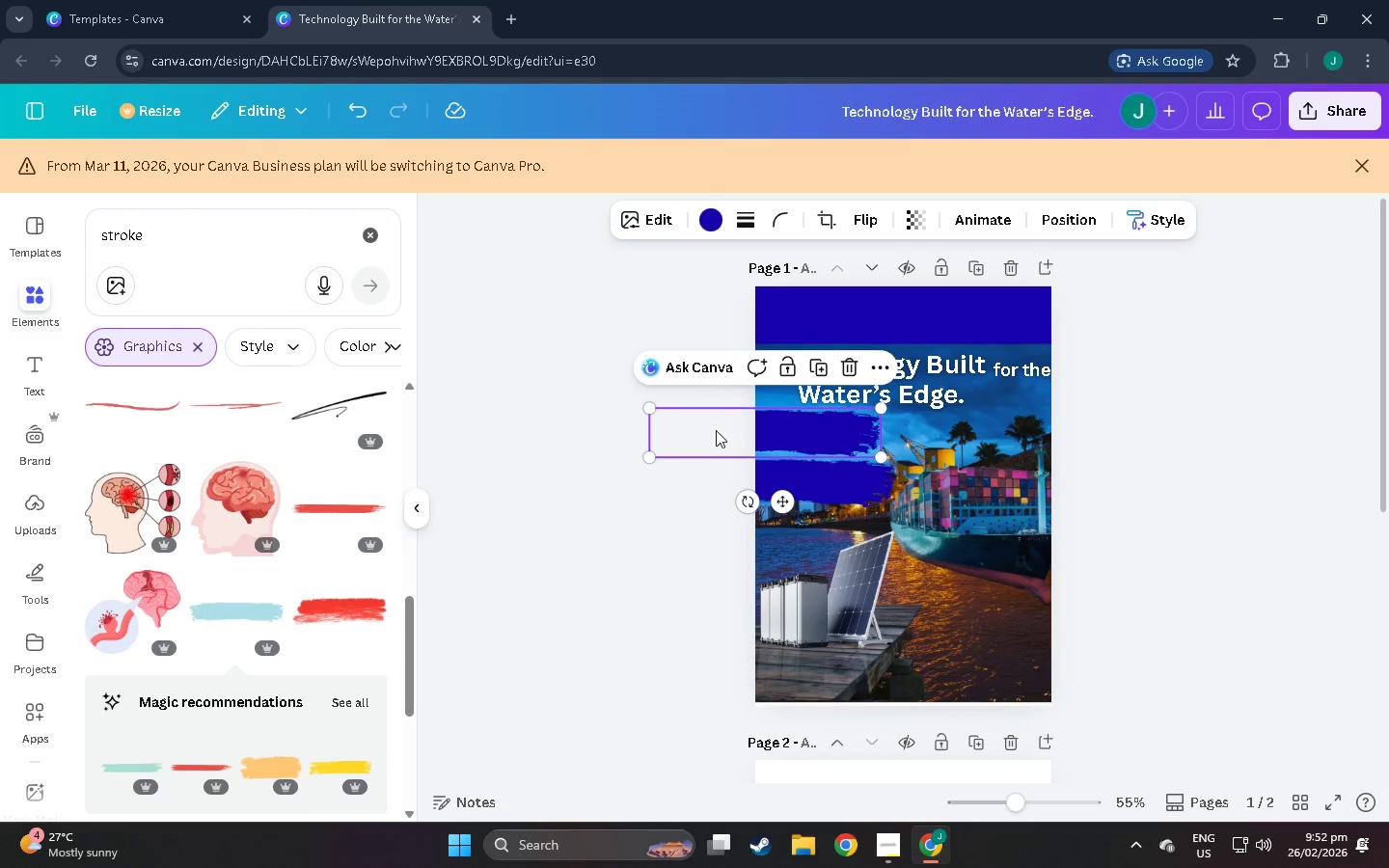 
wait(7.77)
 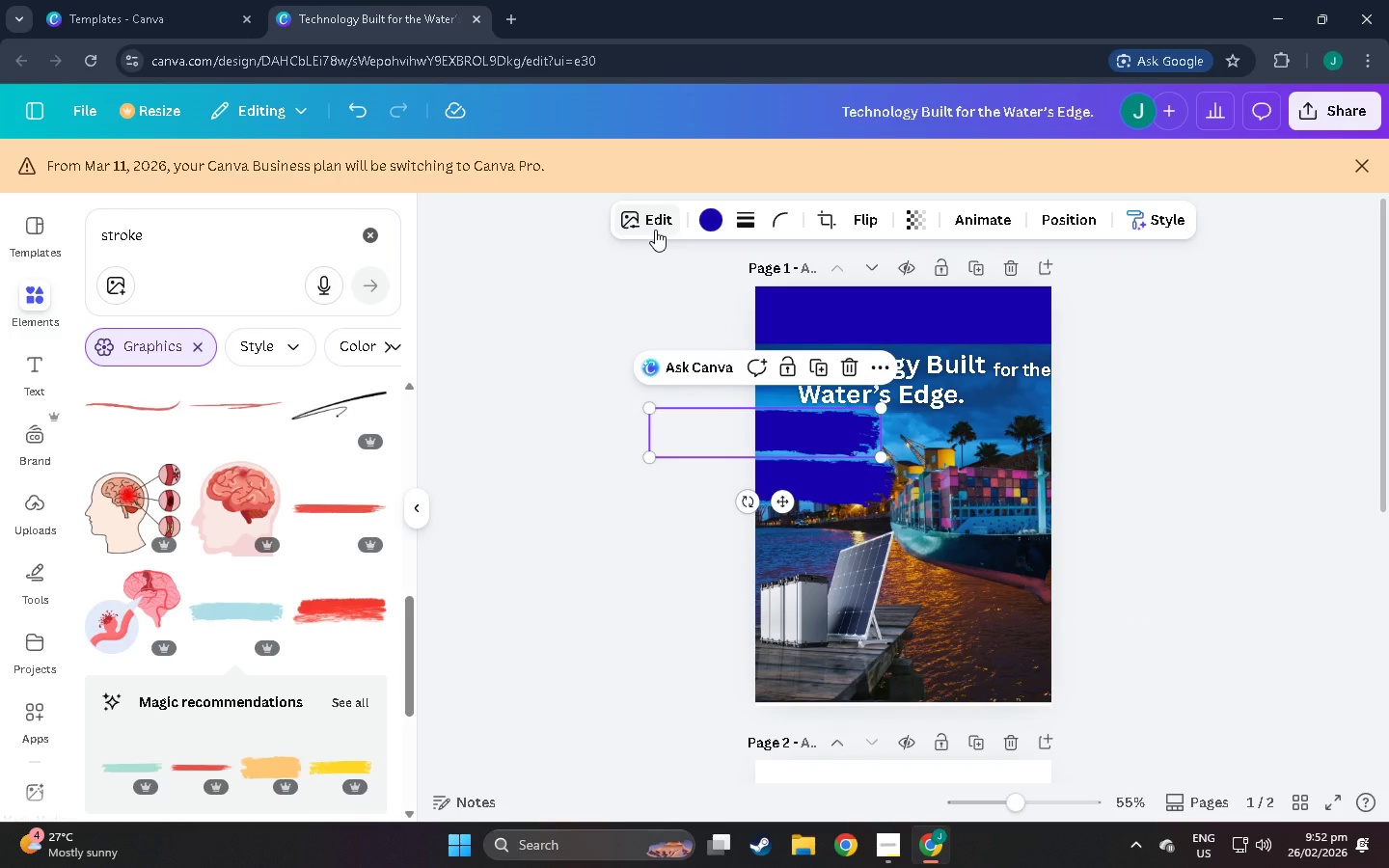 
left_click([851, 358])
 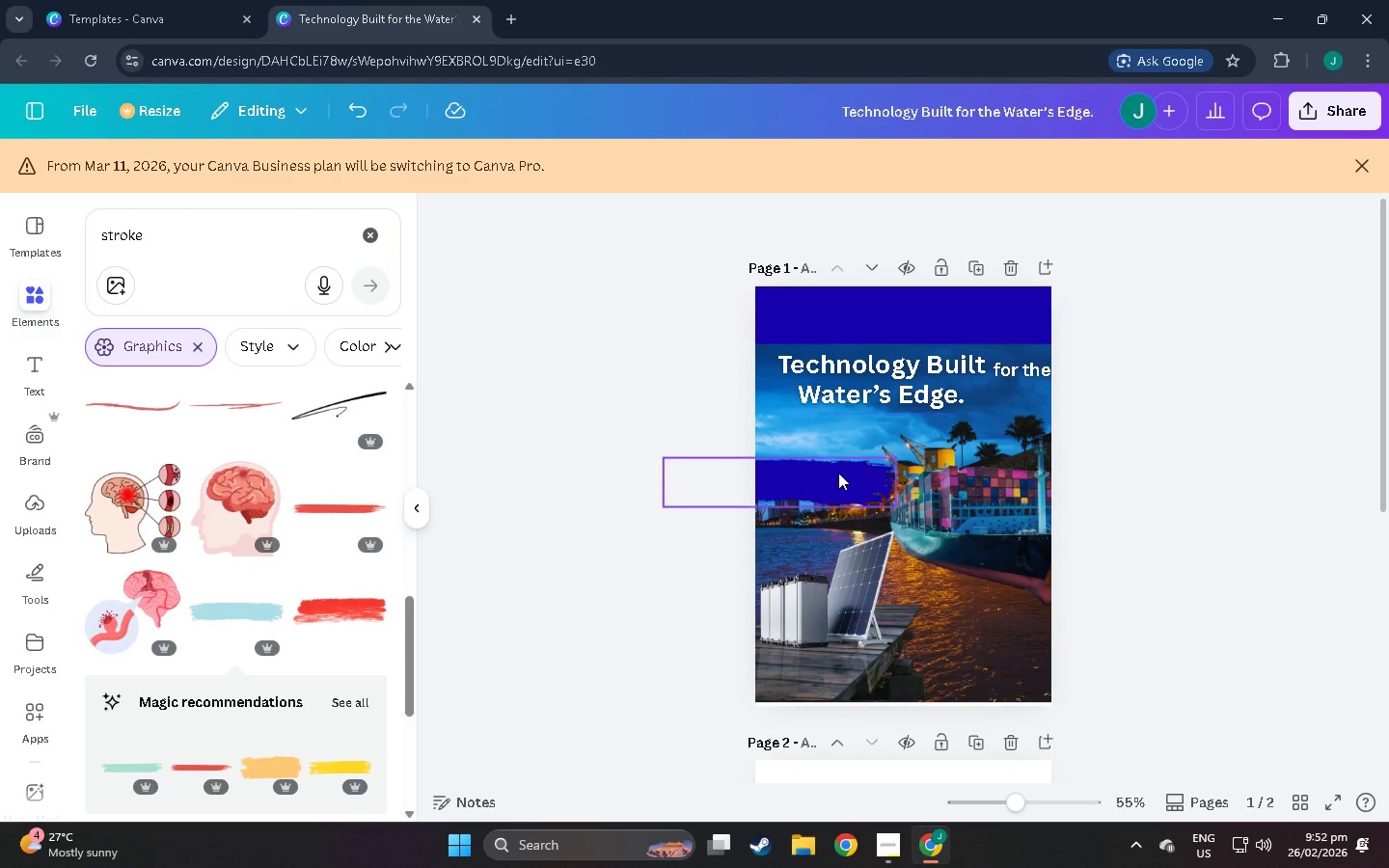 
left_click([837, 473])
 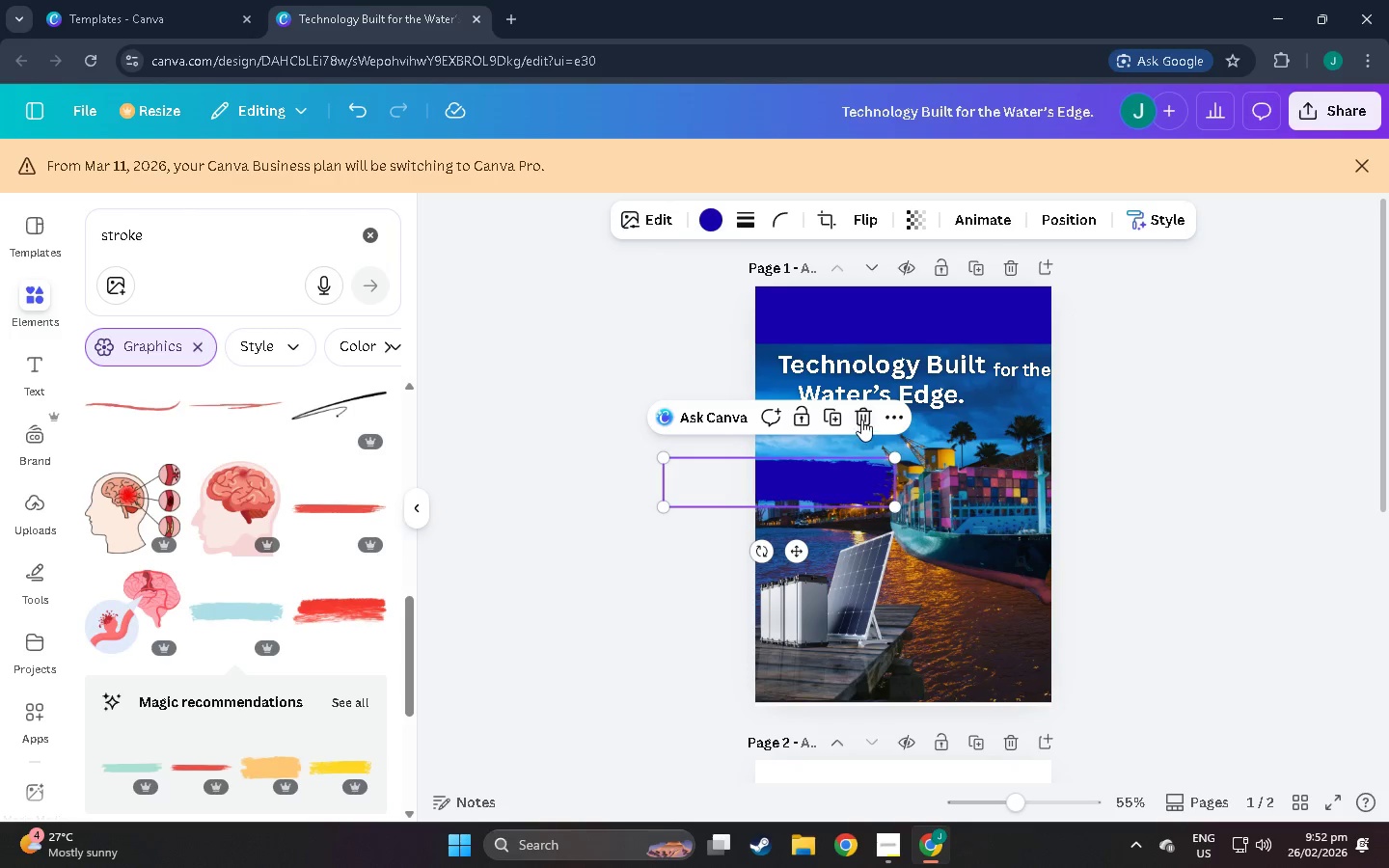 
left_click([864, 418])
 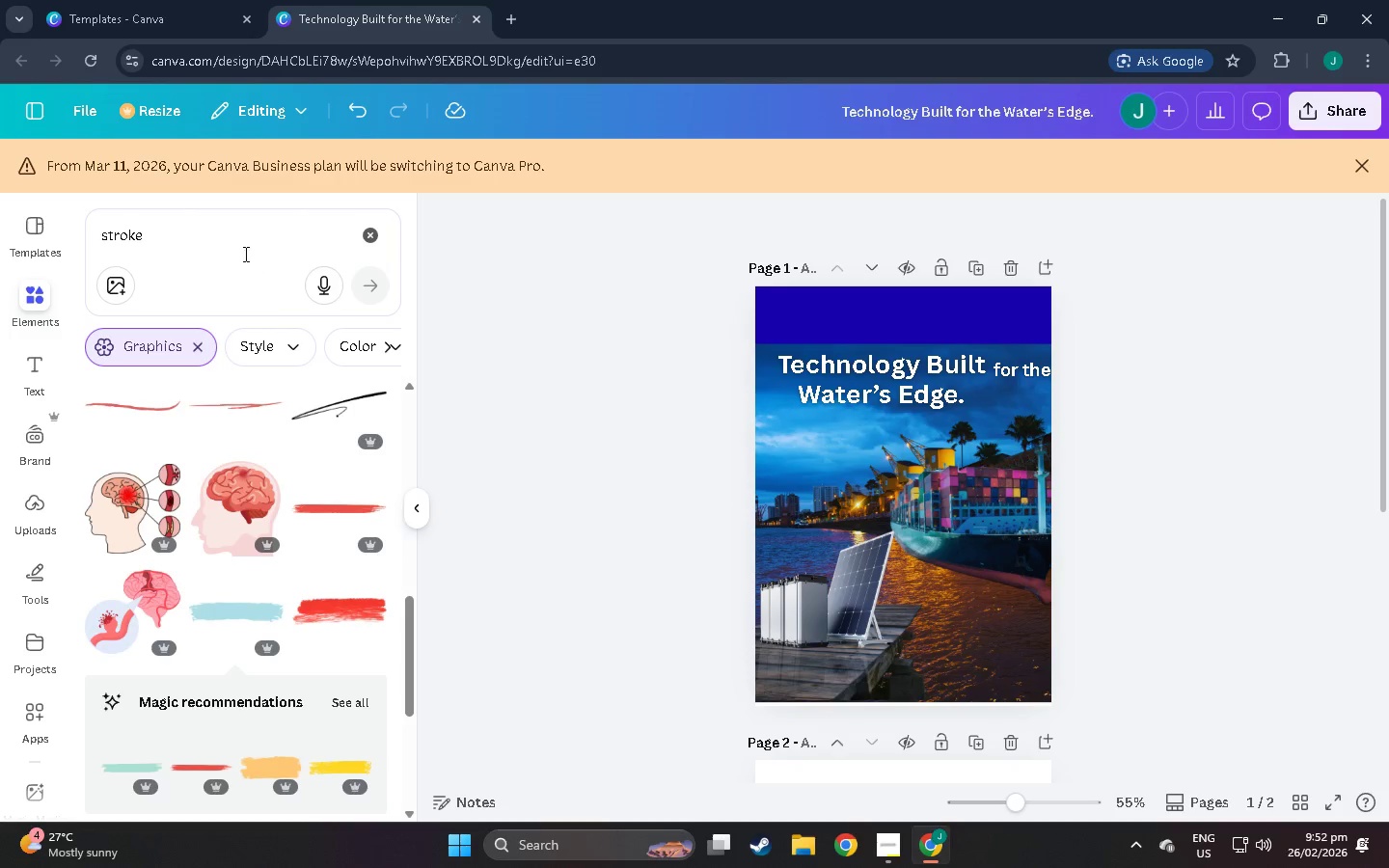 
left_click_drag(start_coordinate=[241, 253], to_coordinate=[183, 236])
 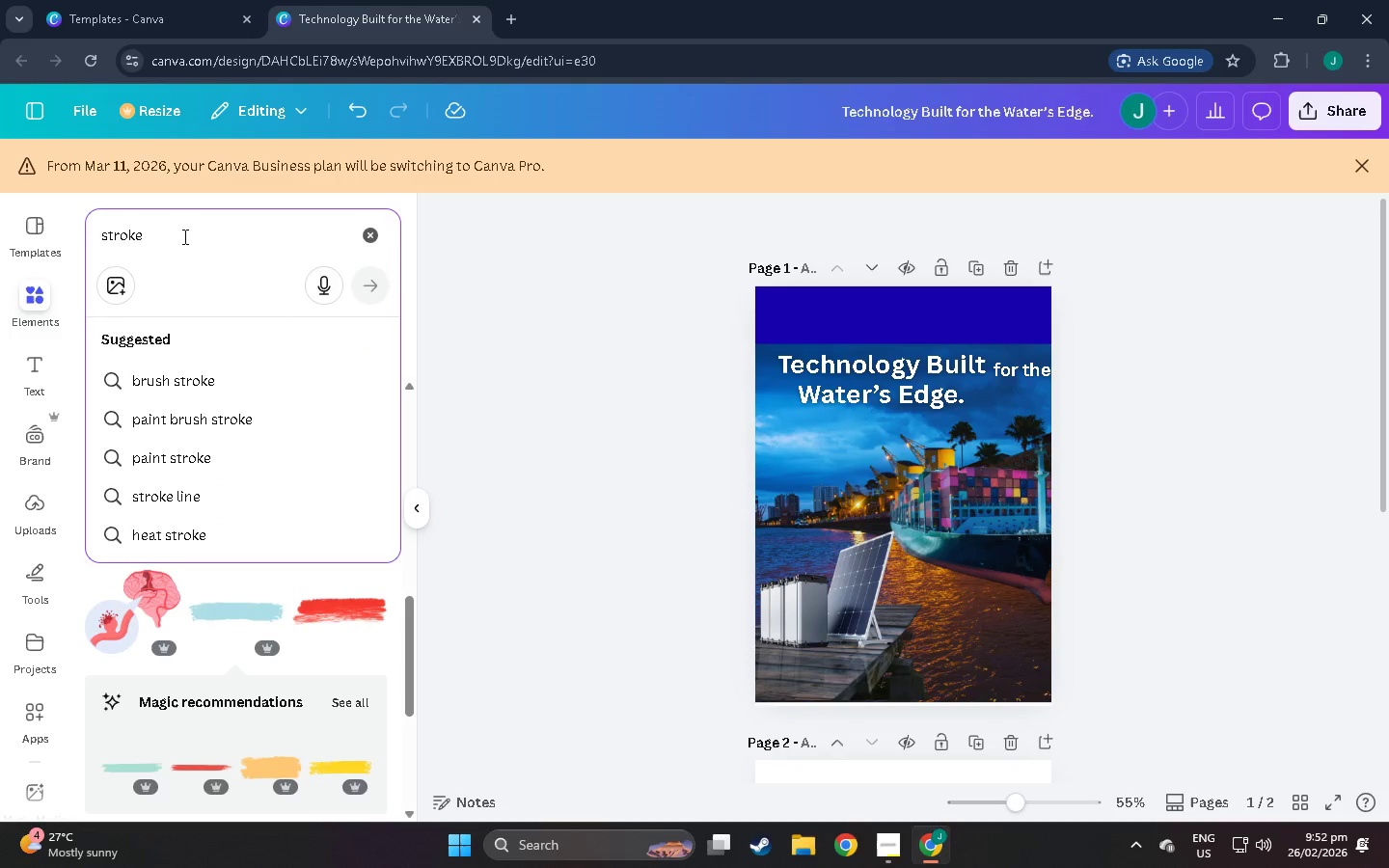 
left_click_drag(start_coordinate=[183, 236], to_coordinate=[19, 235])
 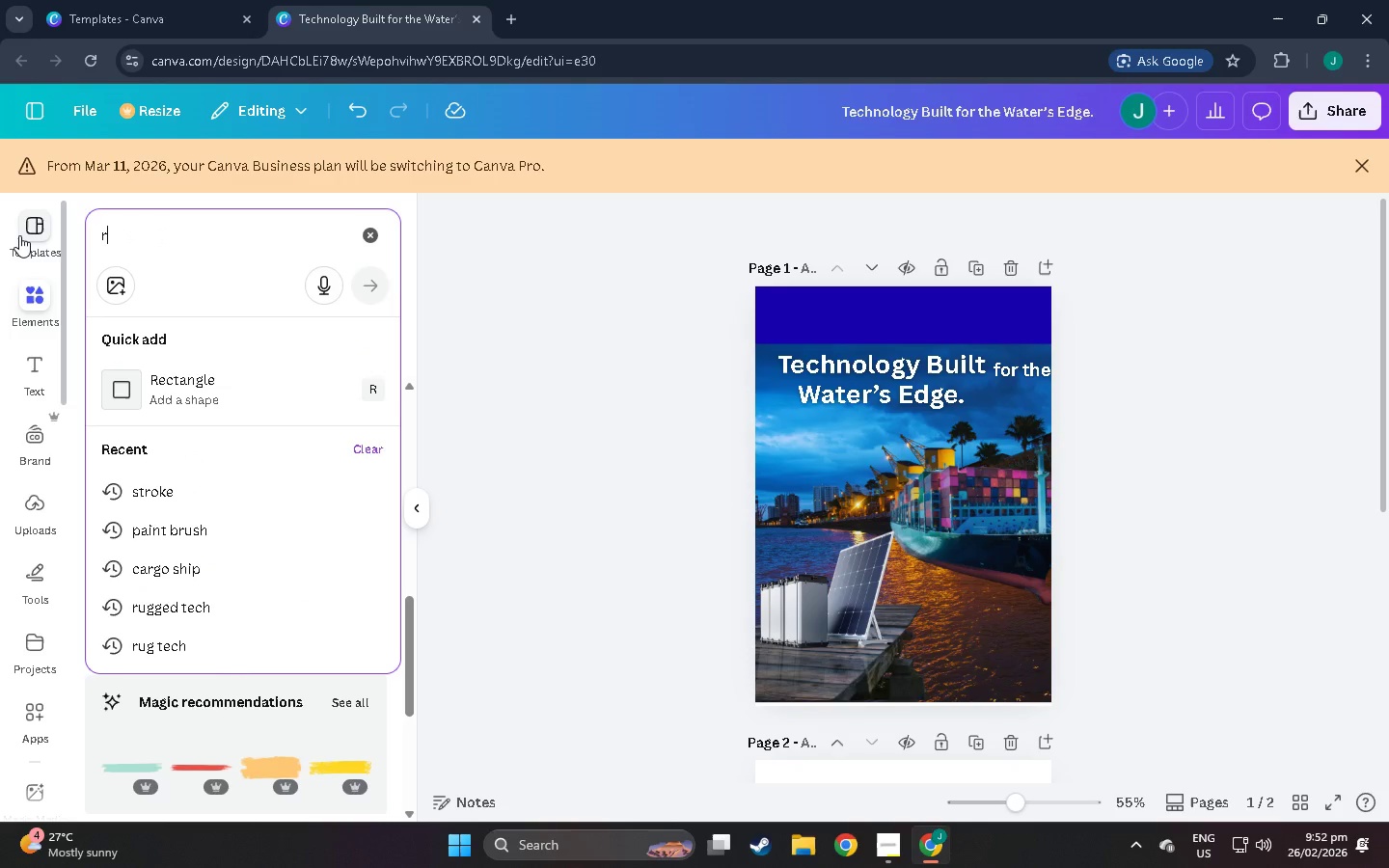 
type(rectangle)
 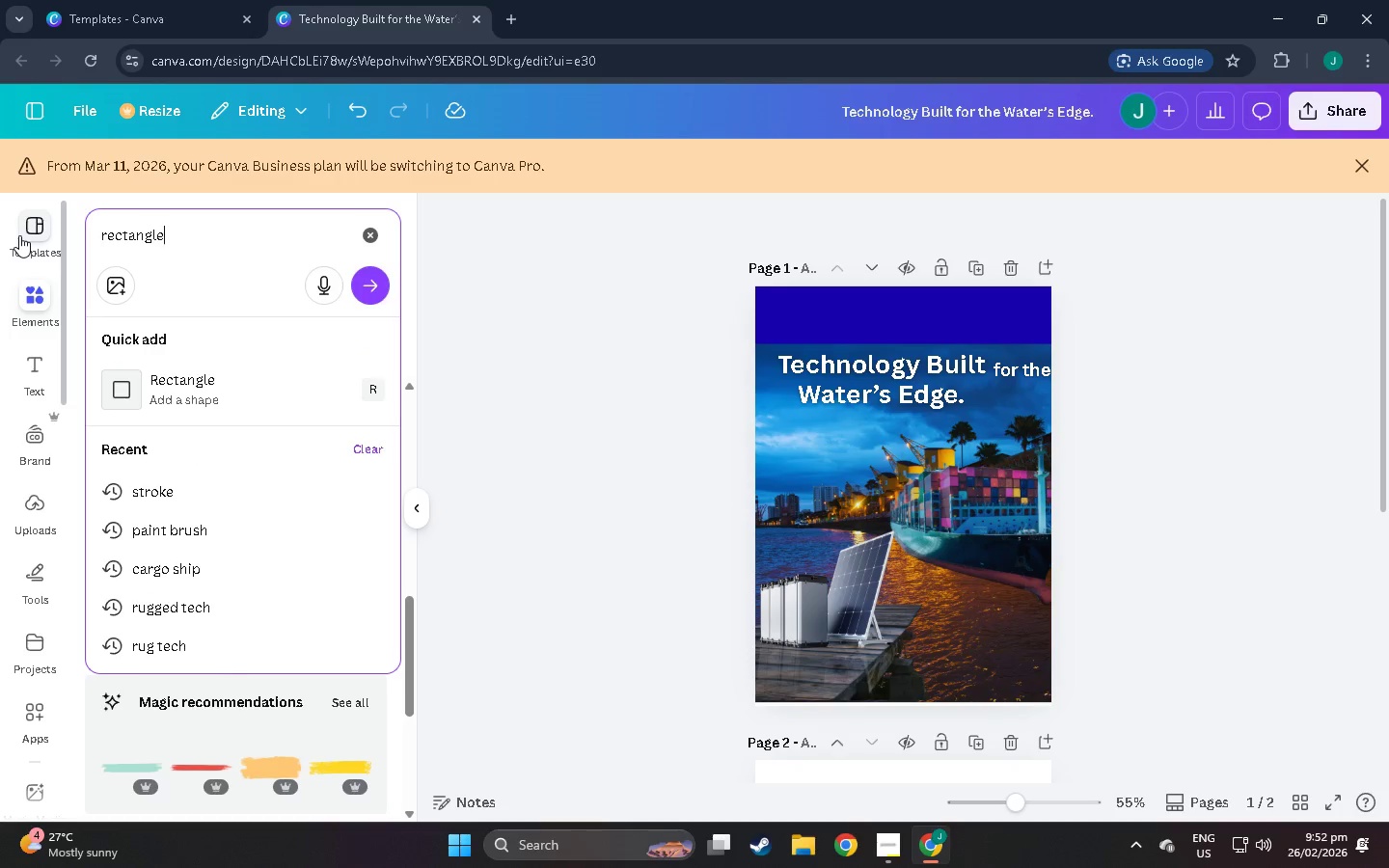 
key(Enter)
 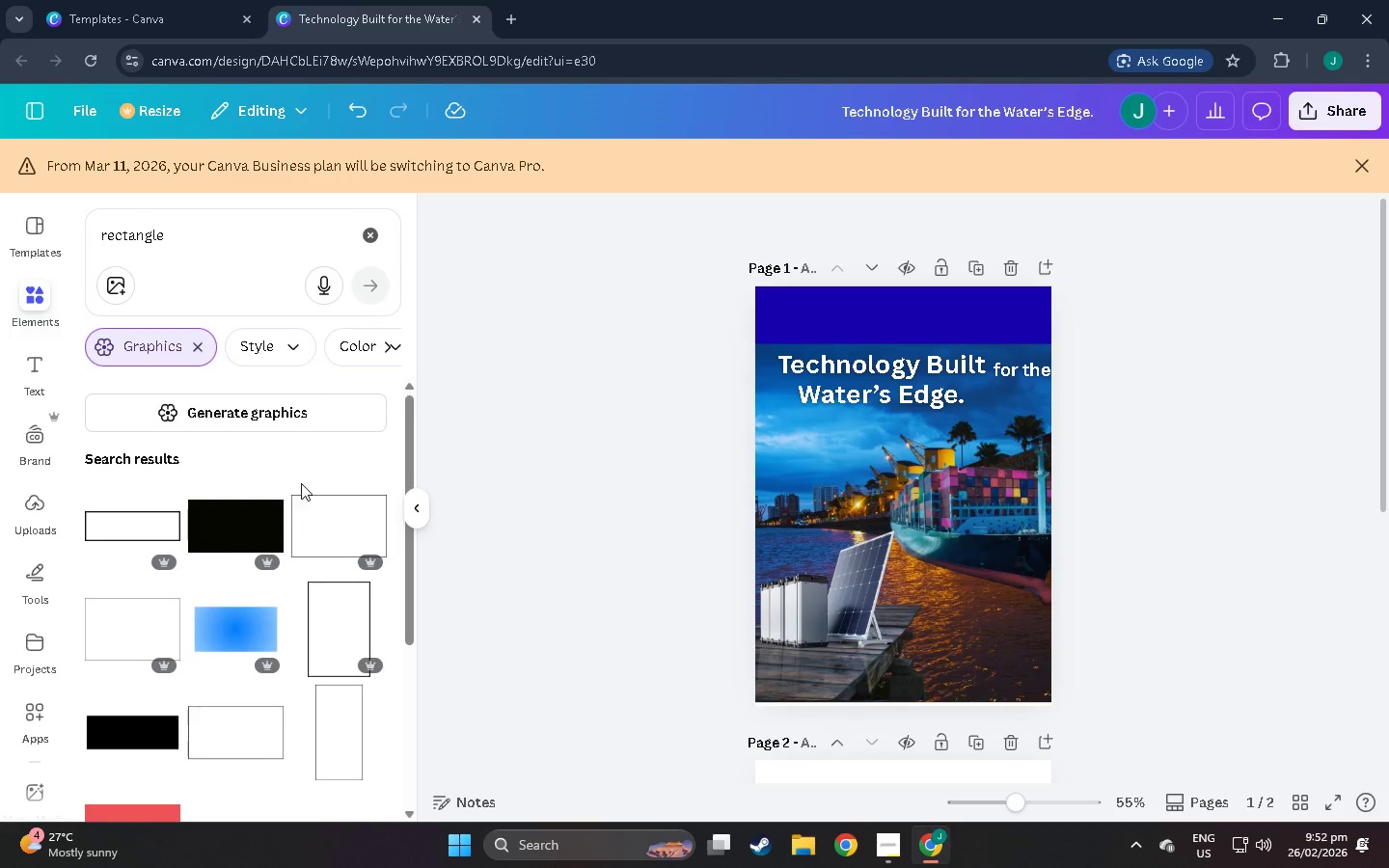 
scroll: coordinate [252, 476], scroll_direction: down, amount: 53.0
 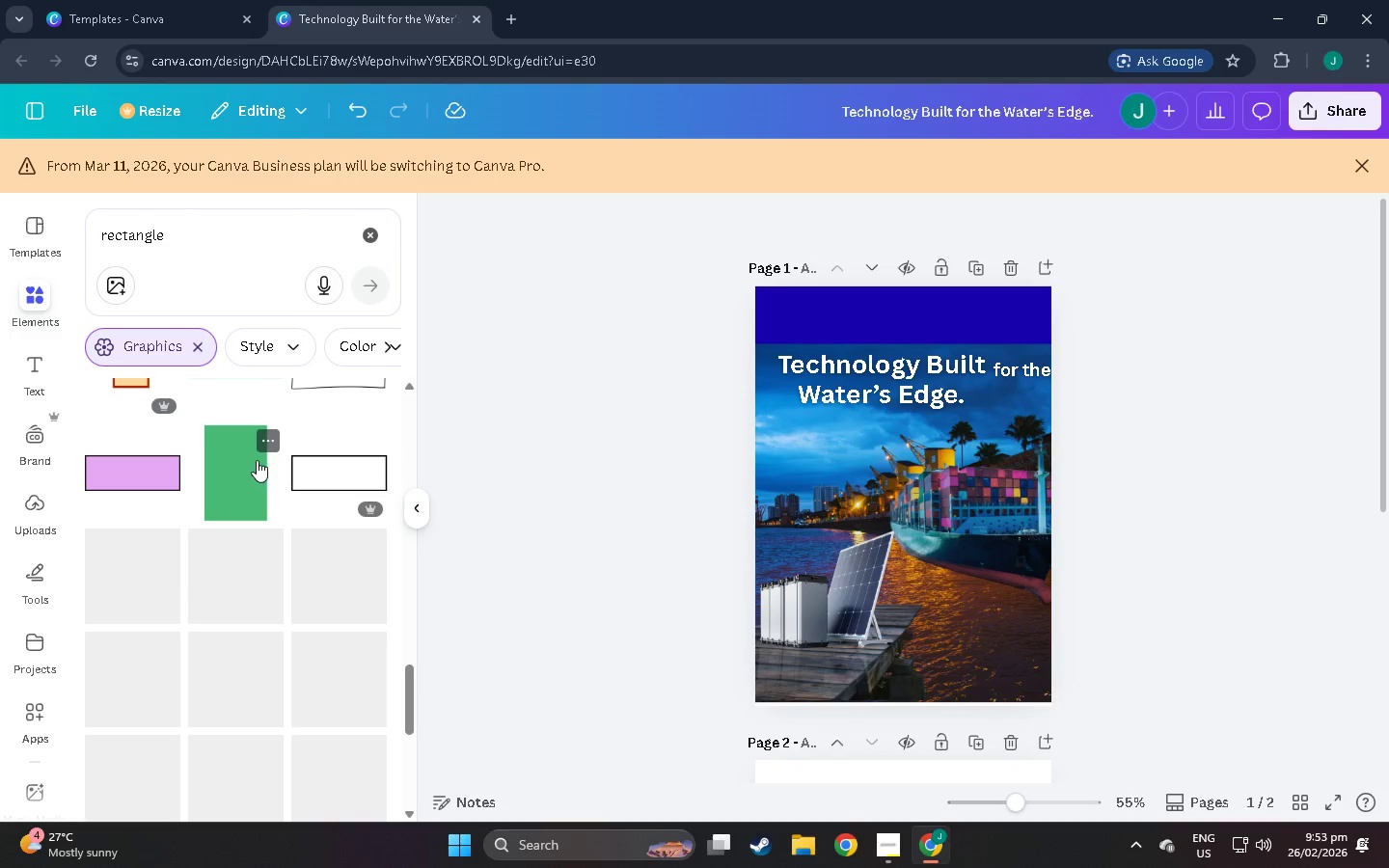 
scroll: coordinate [258, 456], scroll_direction: up, amount: 2.0
 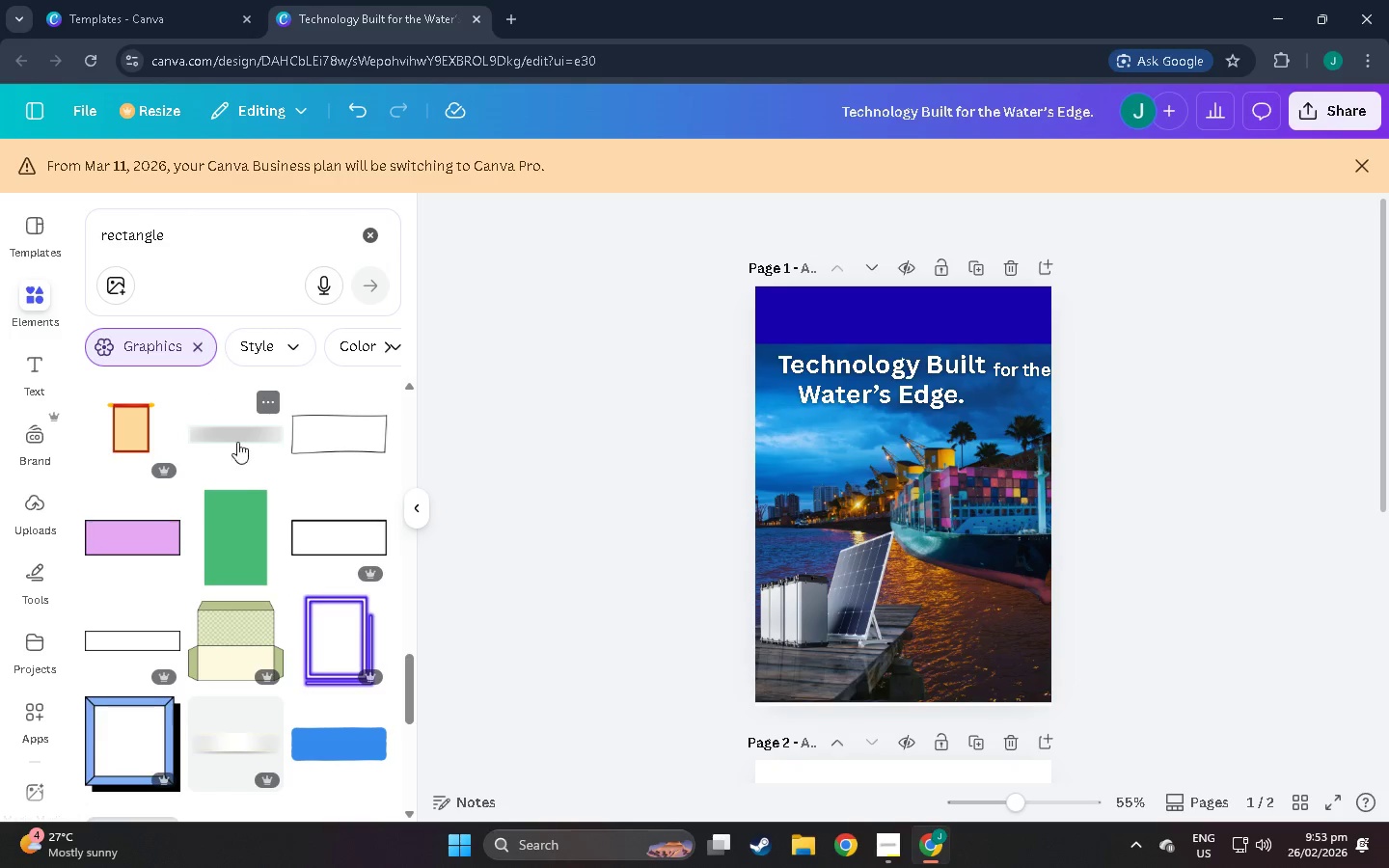 
left_click([232, 428])
 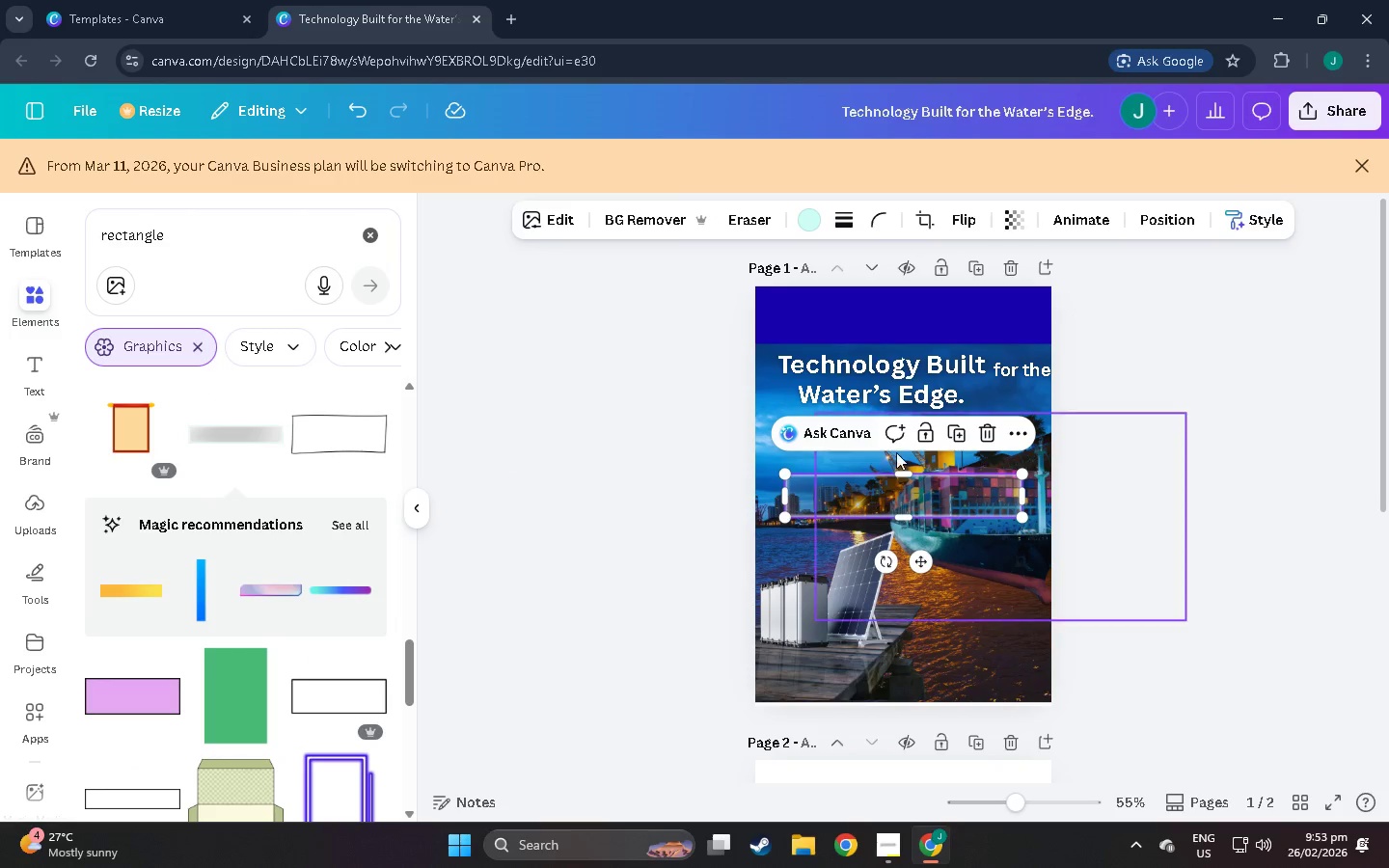 
left_click([994, 429])
 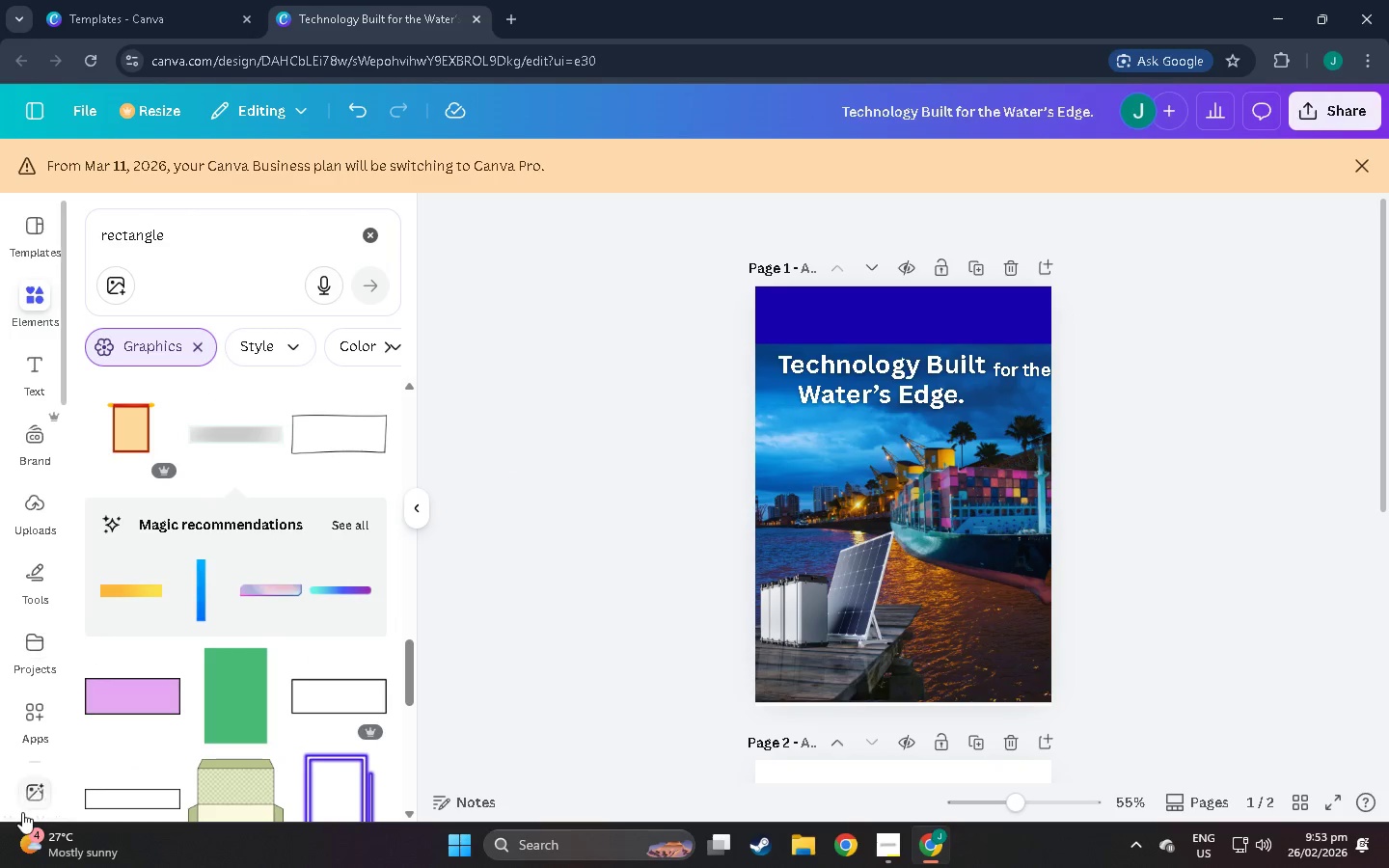 
scroll: coordinate [249, 719], scroll_direction: down, amount: 18.0
 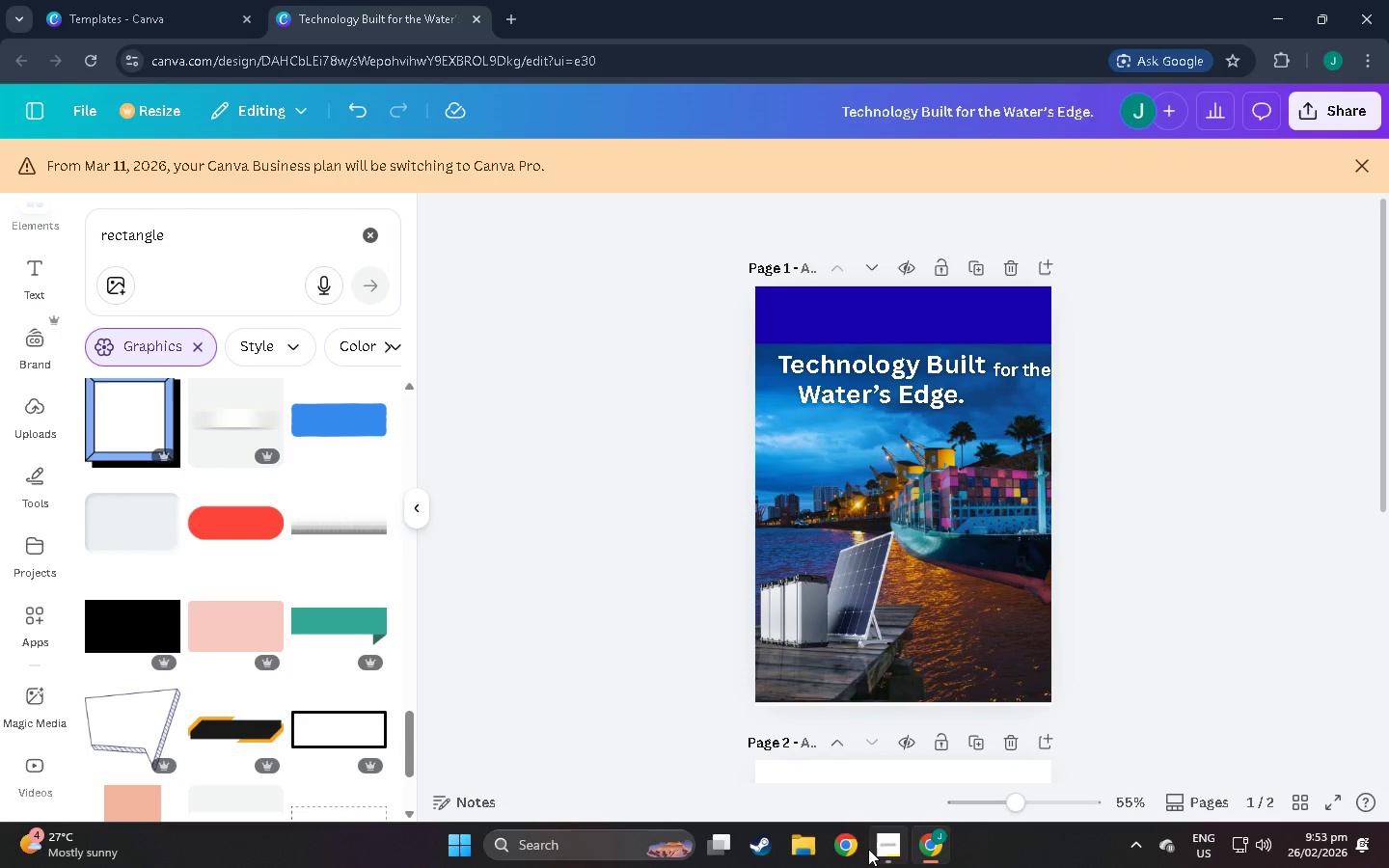 
left_click([872, 849])